 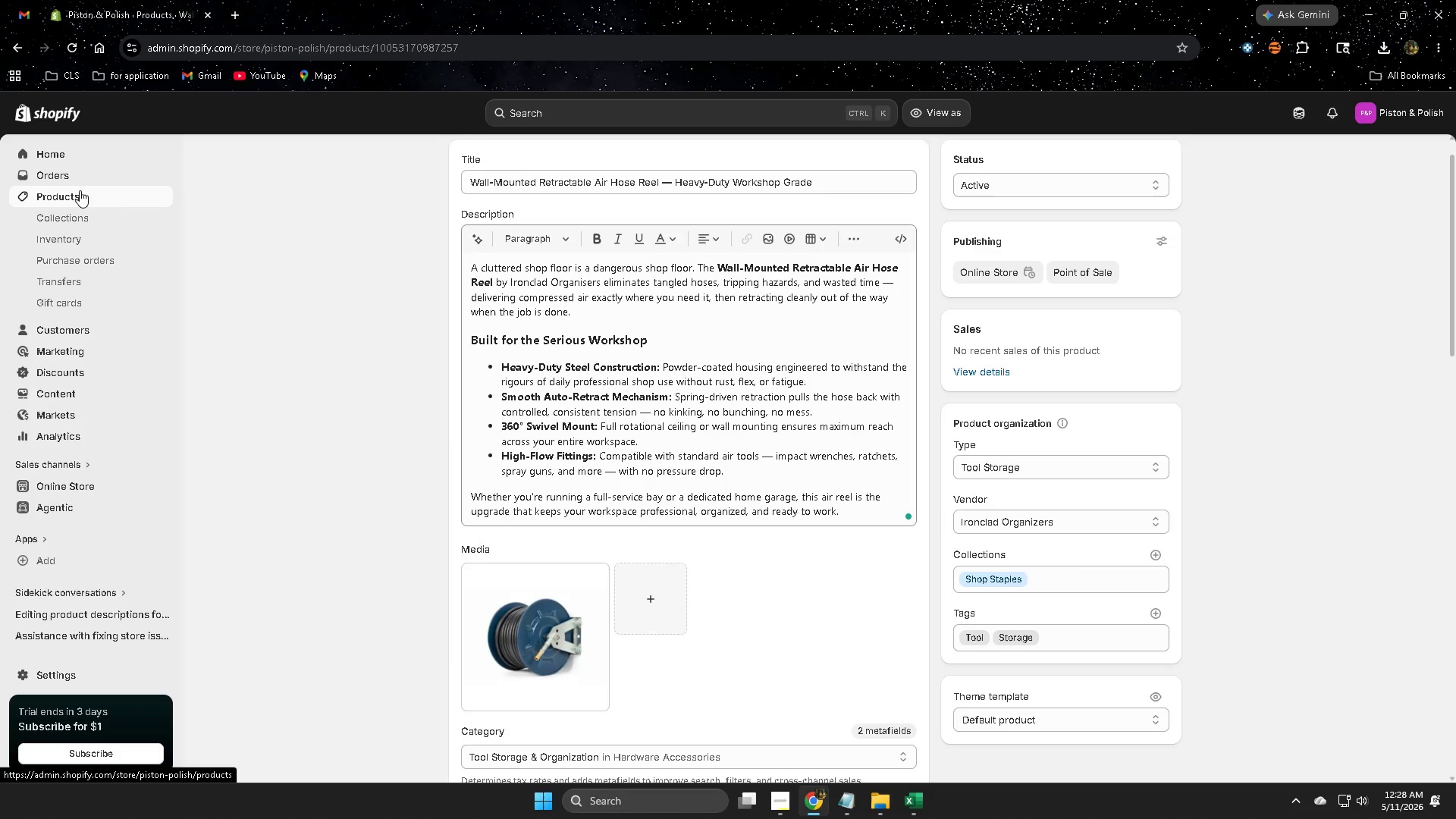 
scroll: coordinate [233, 438], scroll_direction: down, amount: 6.0
 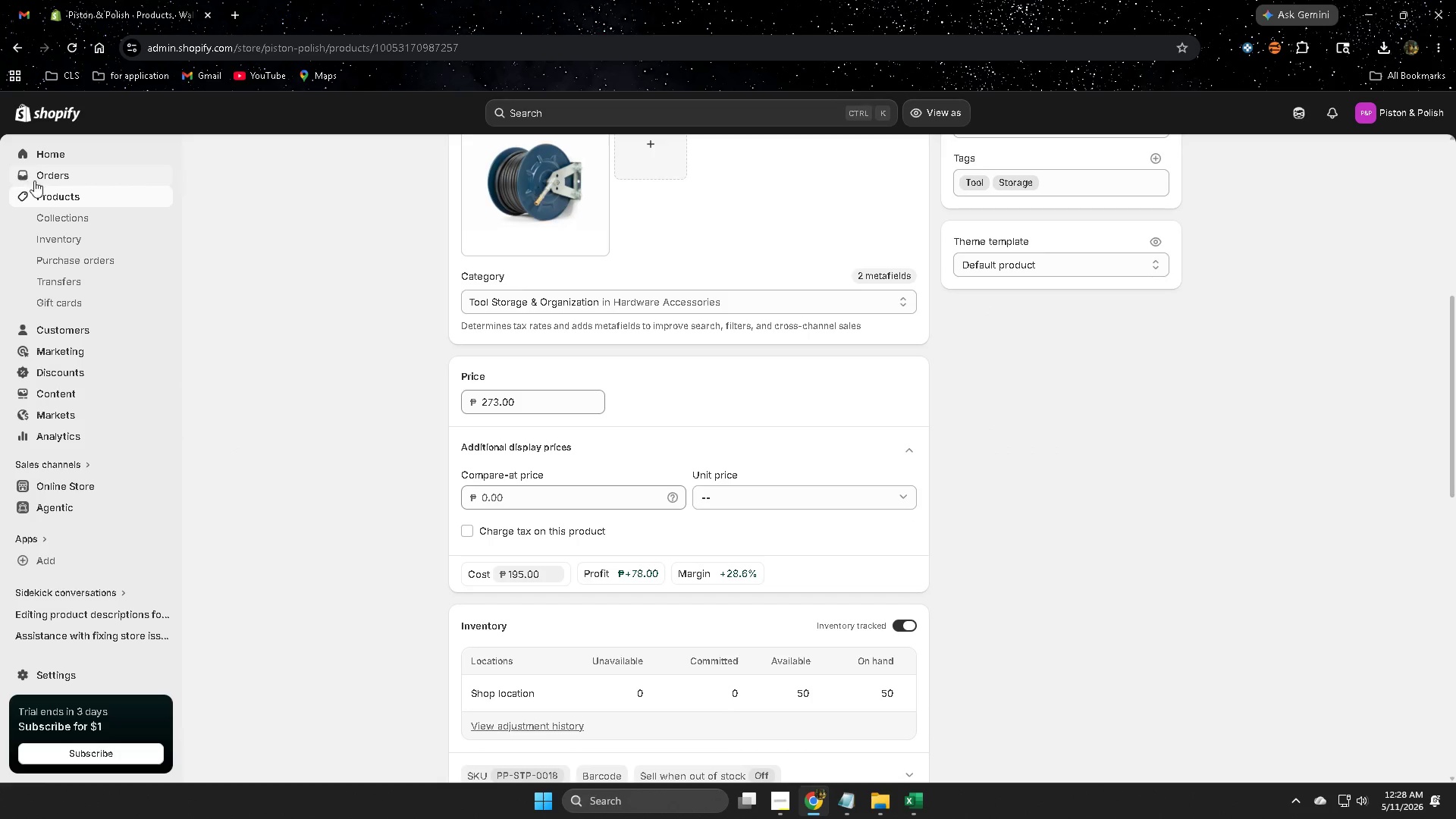 
left_click([74, 197])
 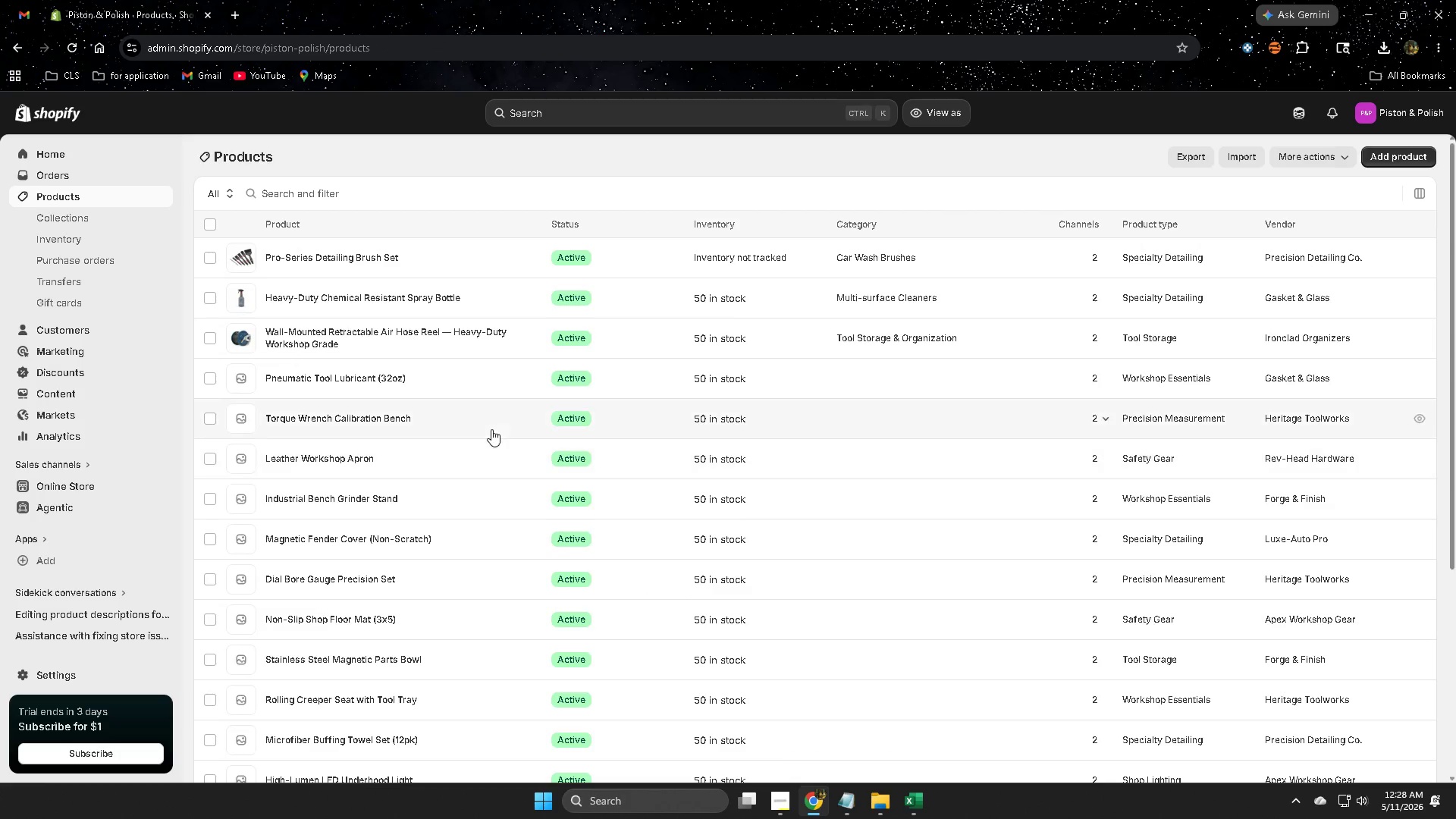 
scroll: coordinate [466, 519], scroll_direction: down, amount: 3.0
 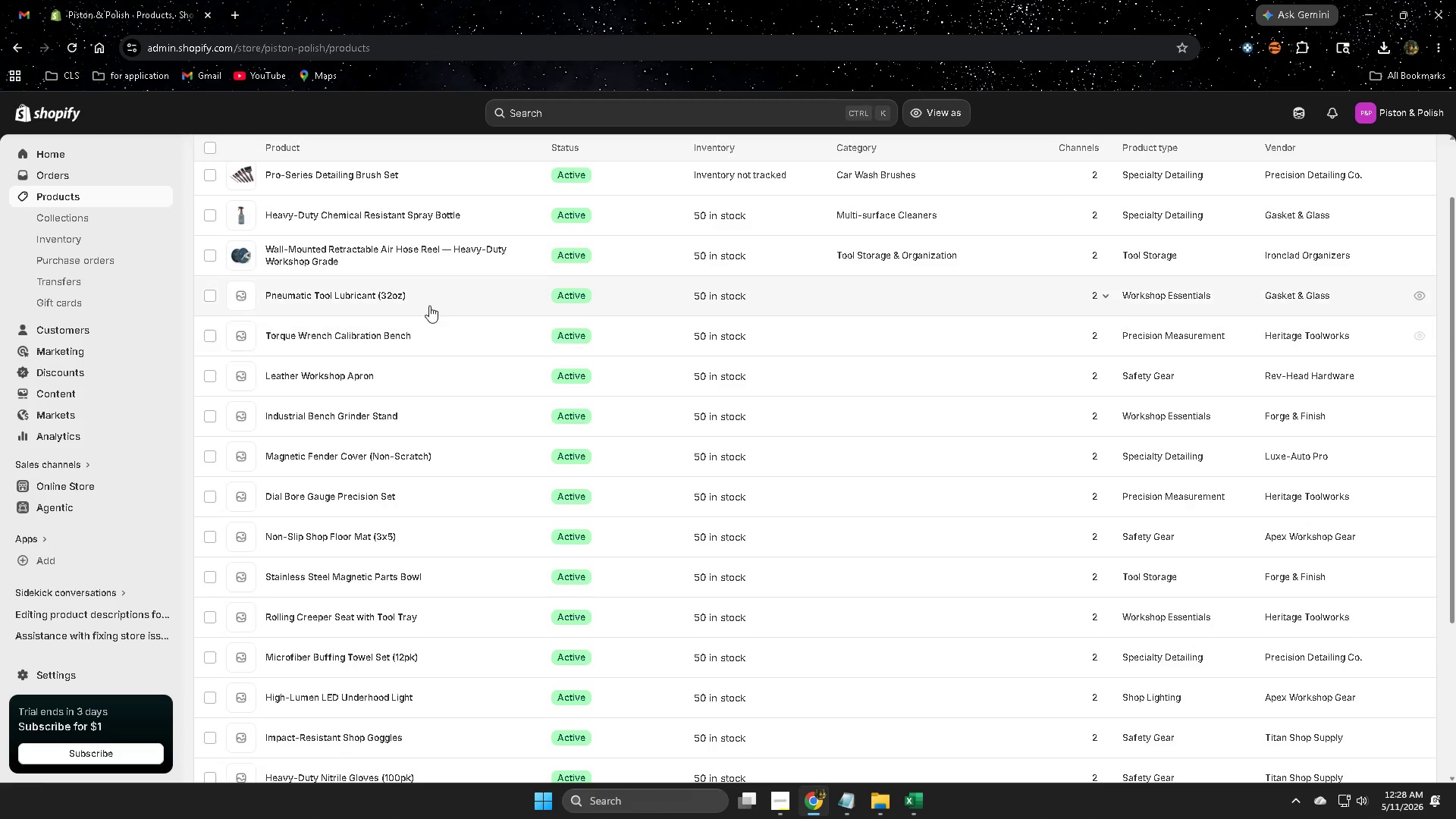 
left_click([435, 299])
 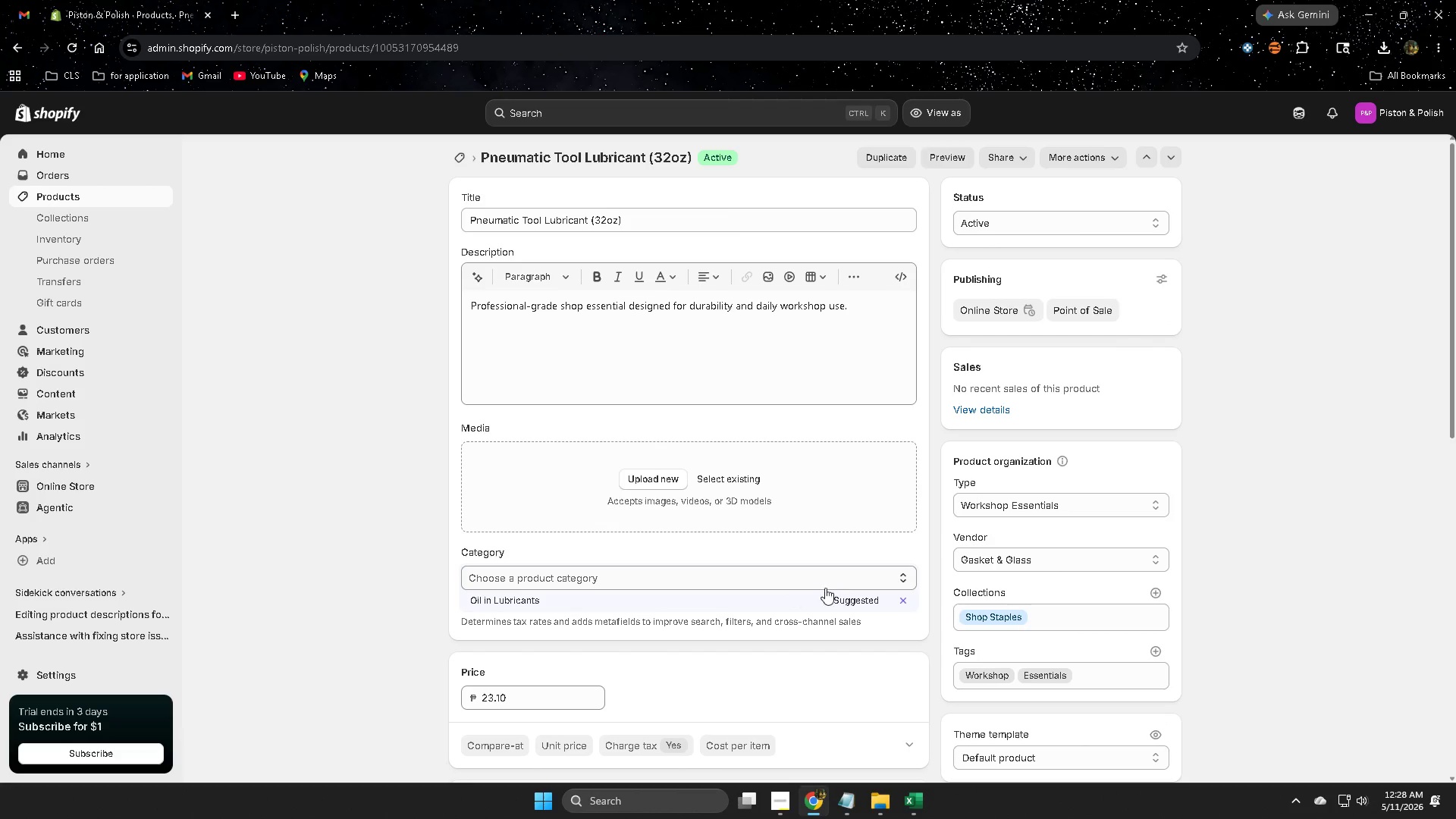 
left_click([905, 806])
 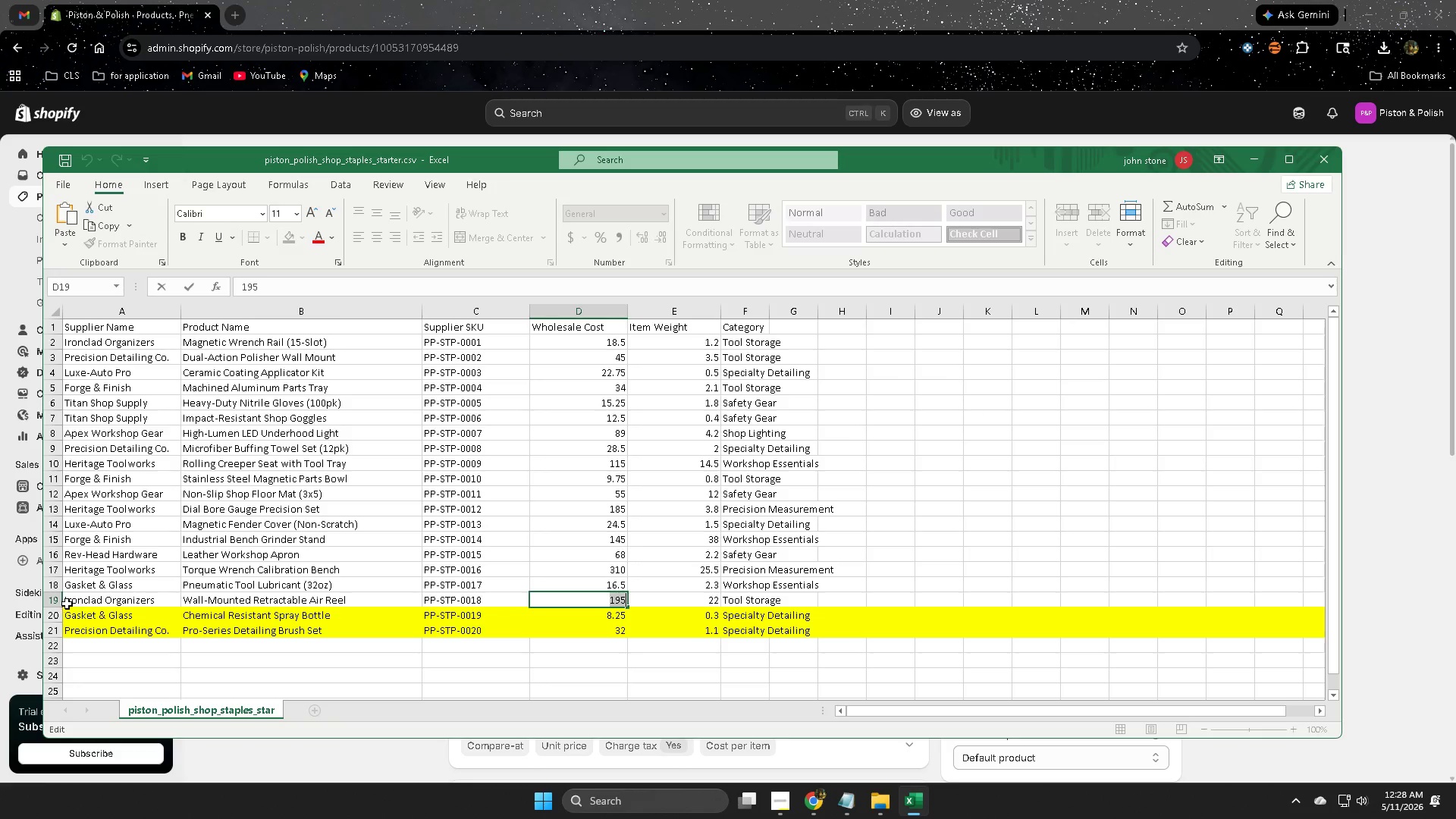 
left_click([54, 600])
 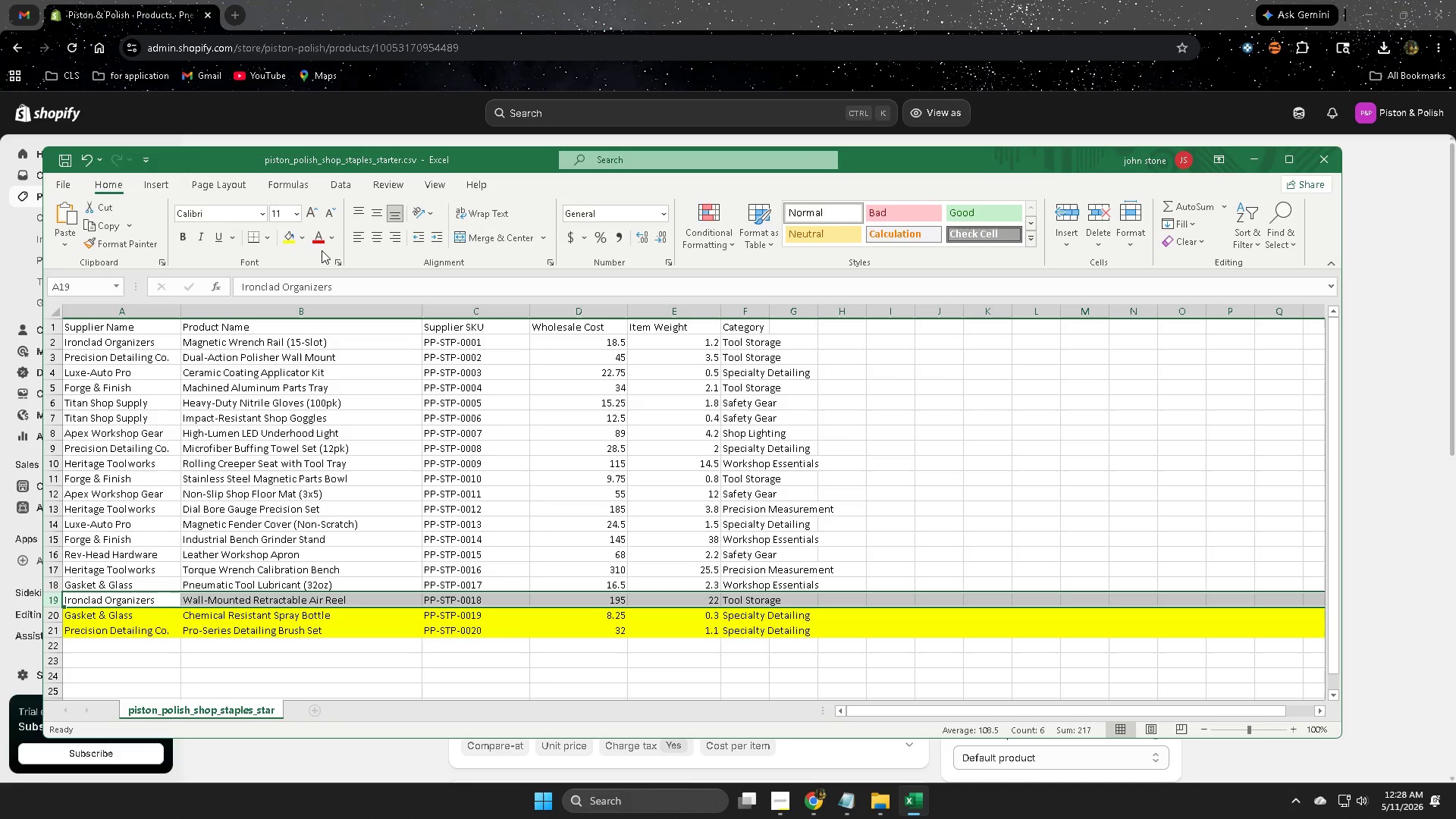 
left_click([288, 234])
 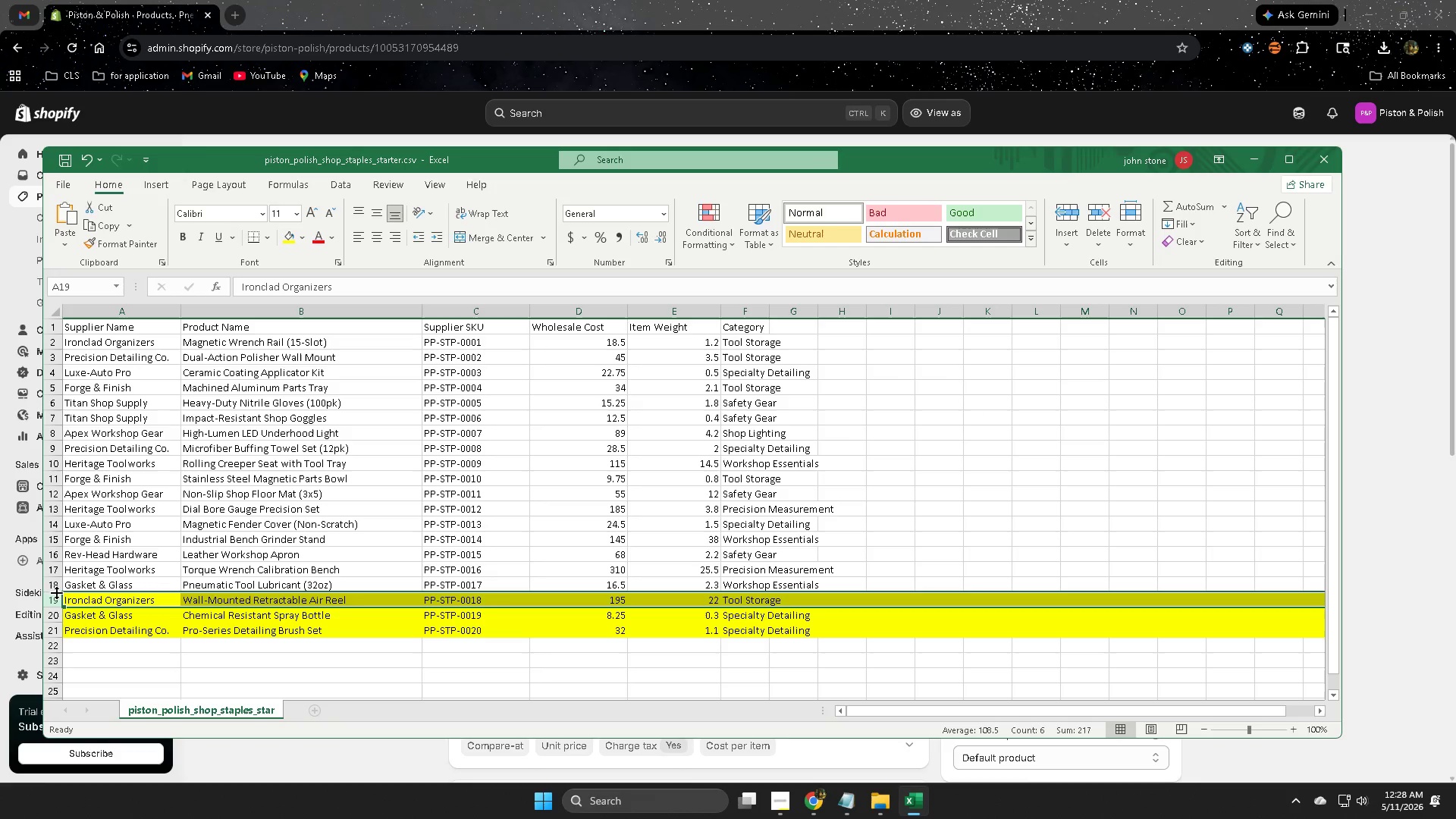 
left_click([54, 584])
 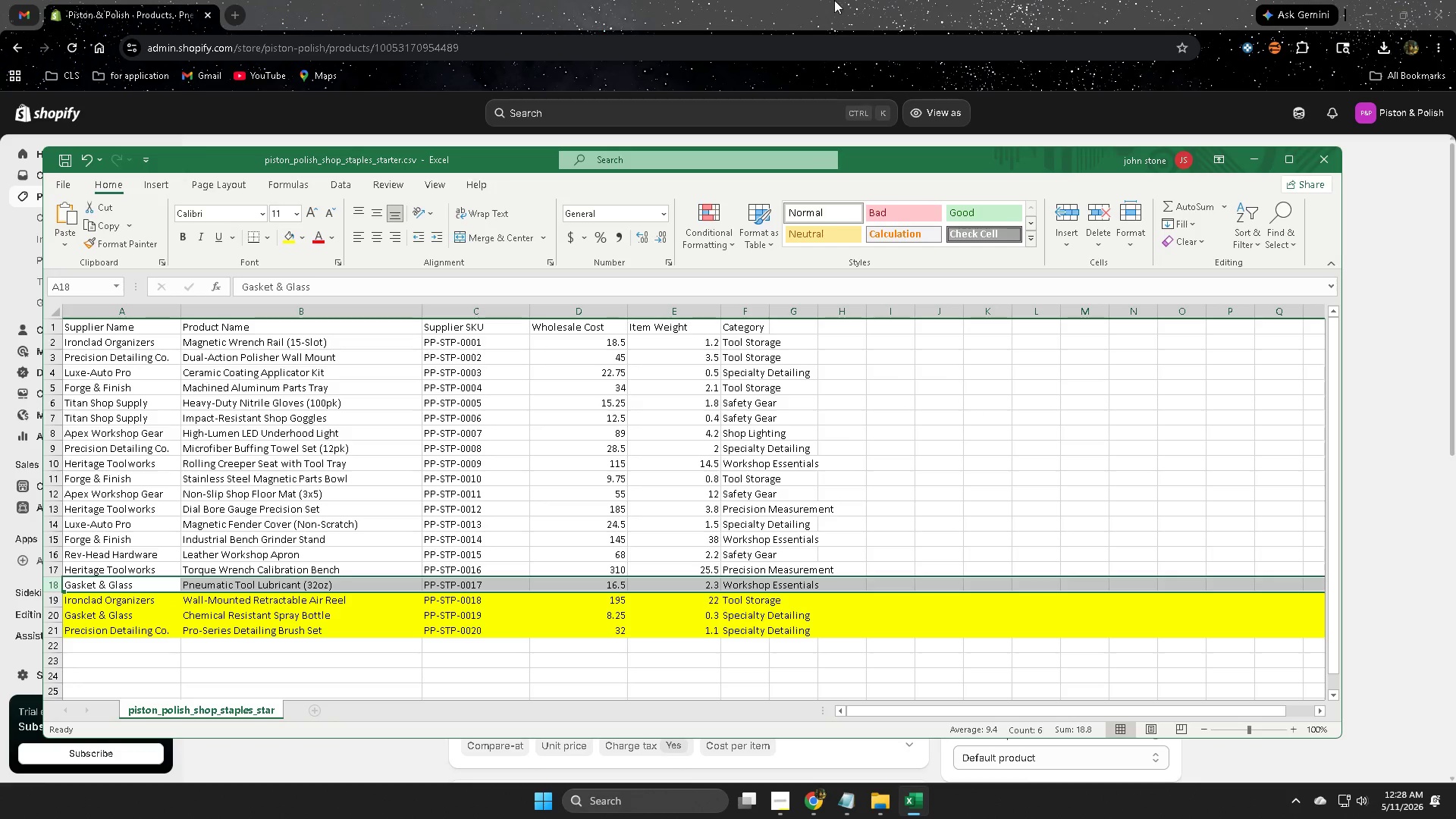 
left_click([860, 0])
 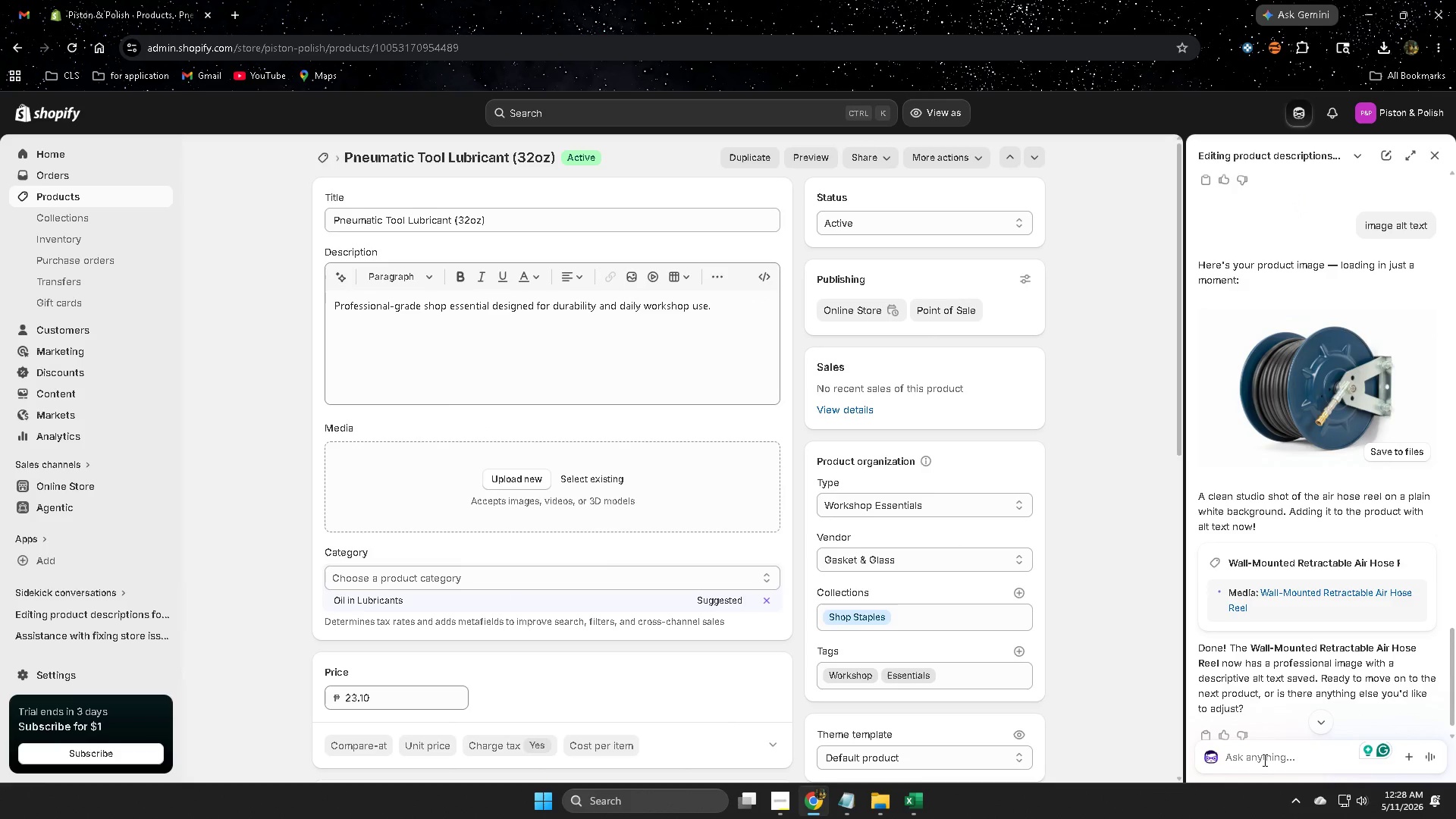 
type(next)
 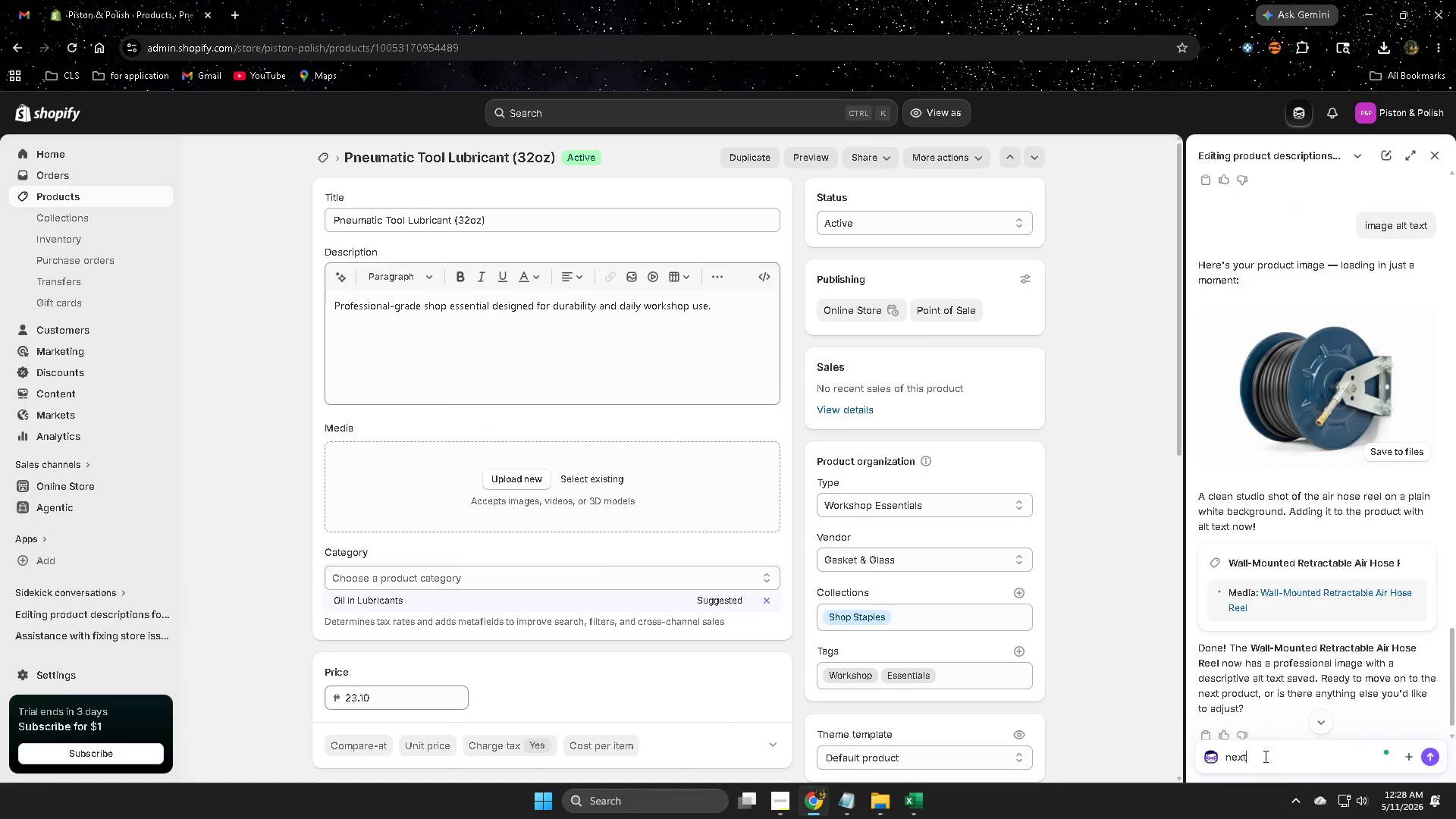 
key(Enter)
 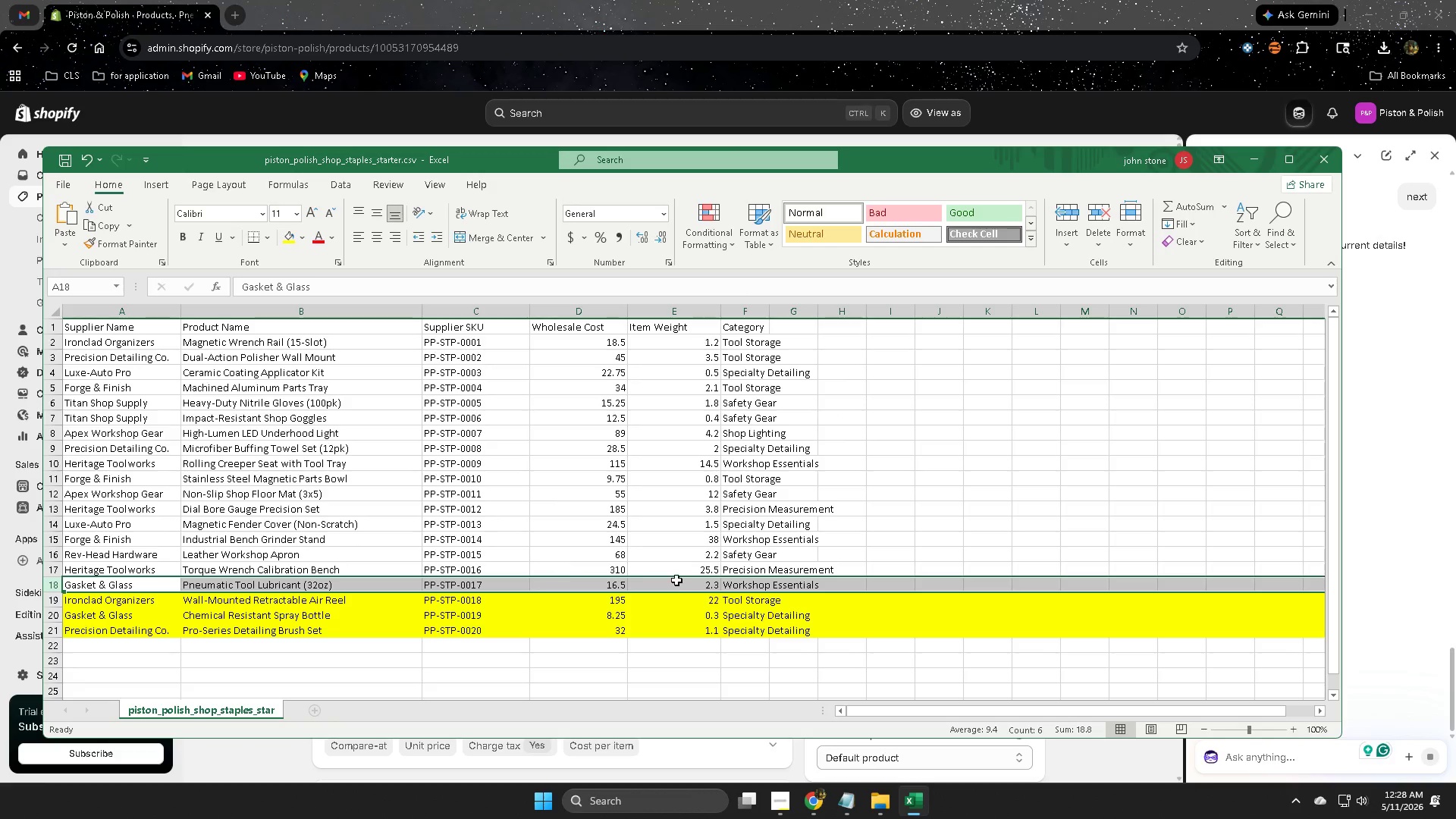 
wait(5.5)
 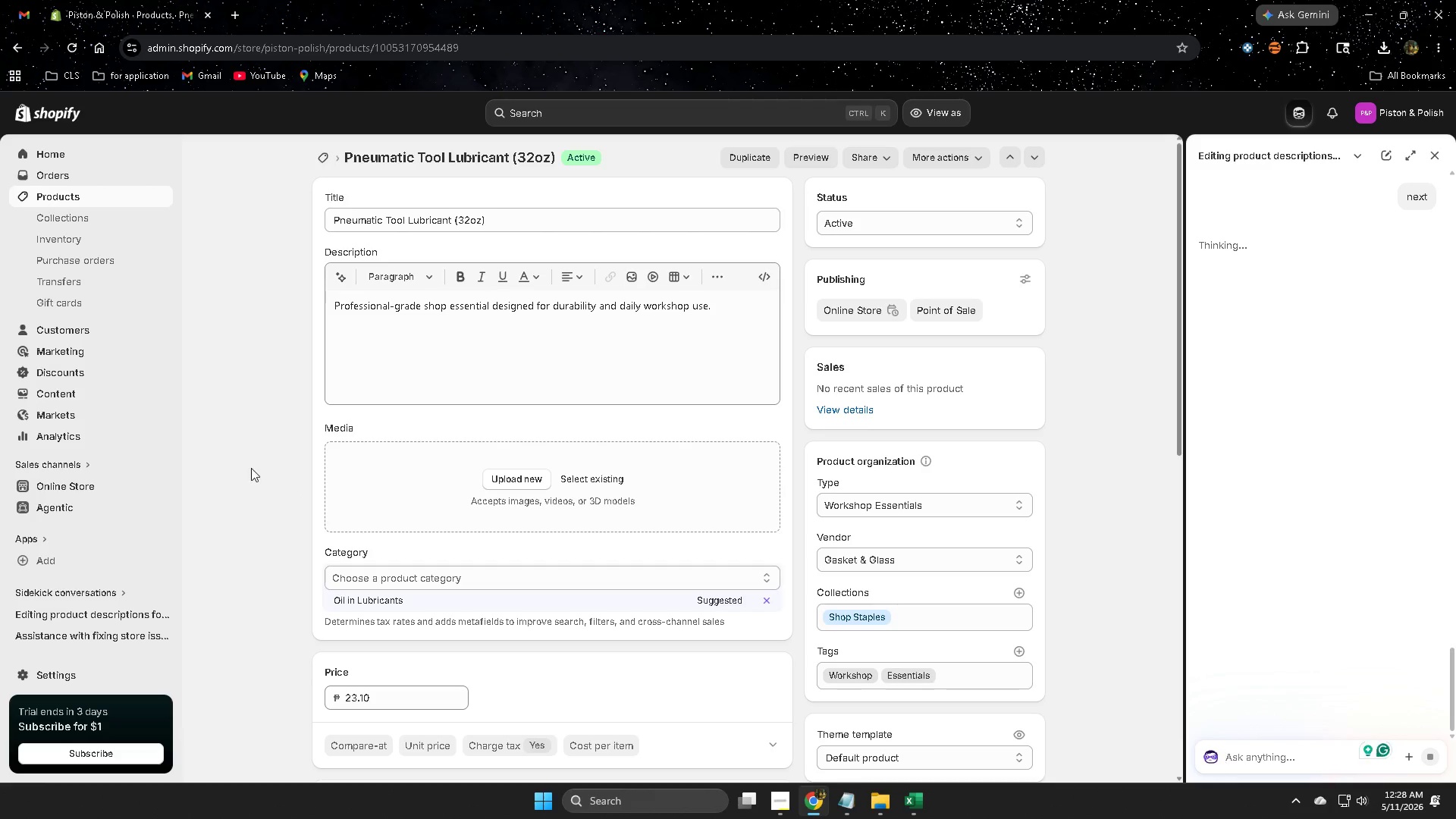 
left_click([620, 586])
 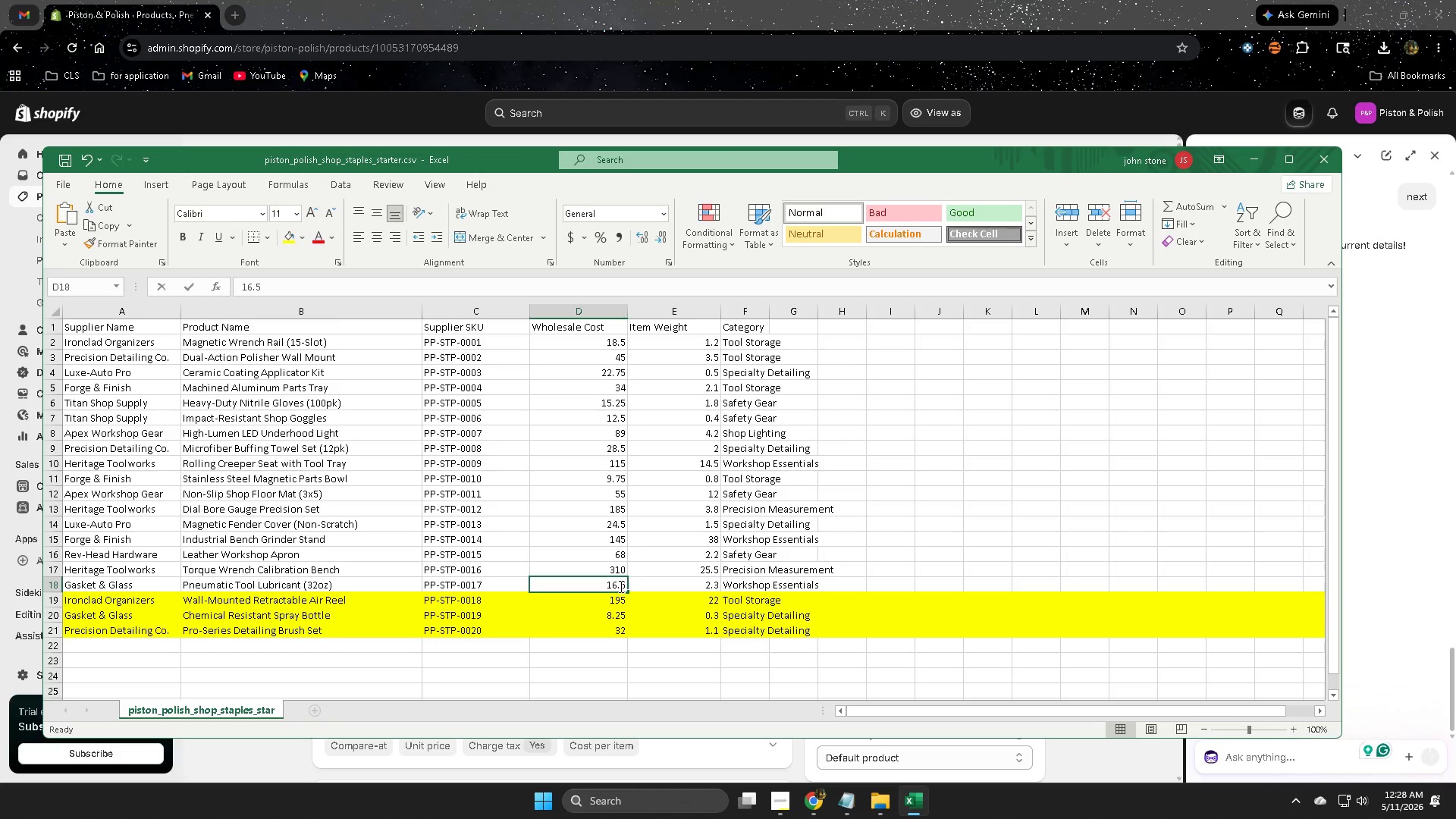 
triple_click([620, 585])
 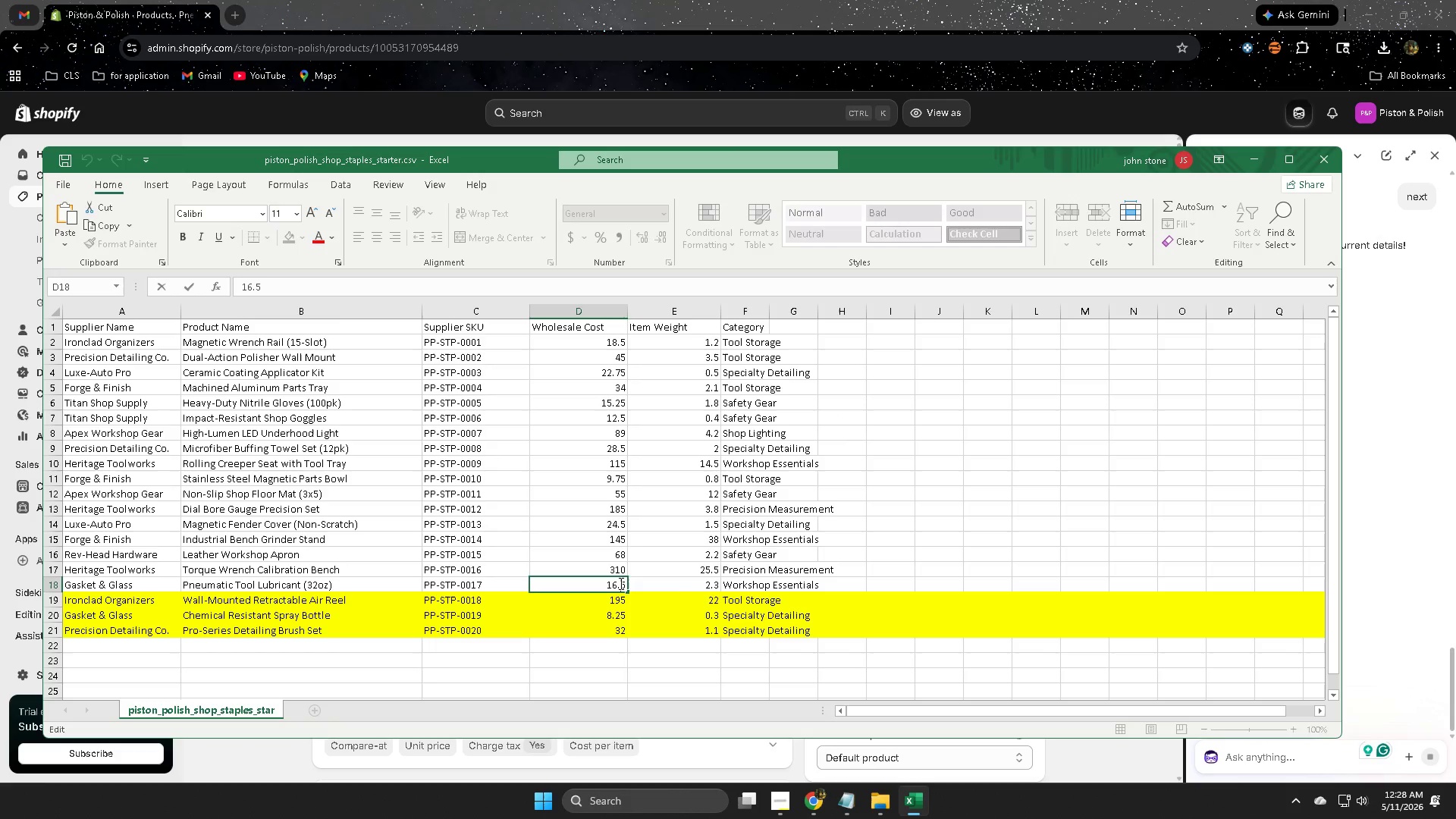 
triple_click([620, 583])
 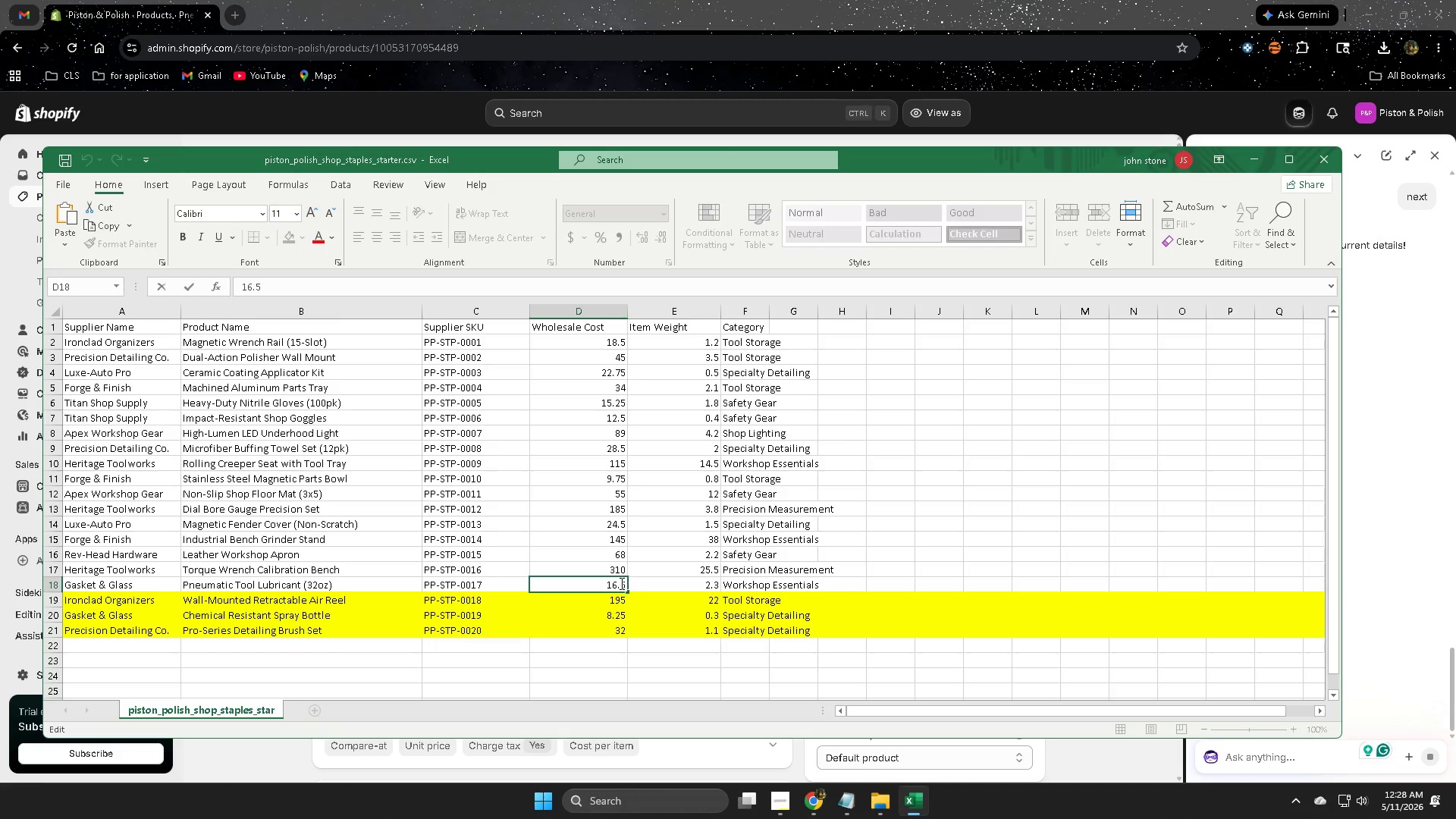 
key(Control+ControlLeft)
 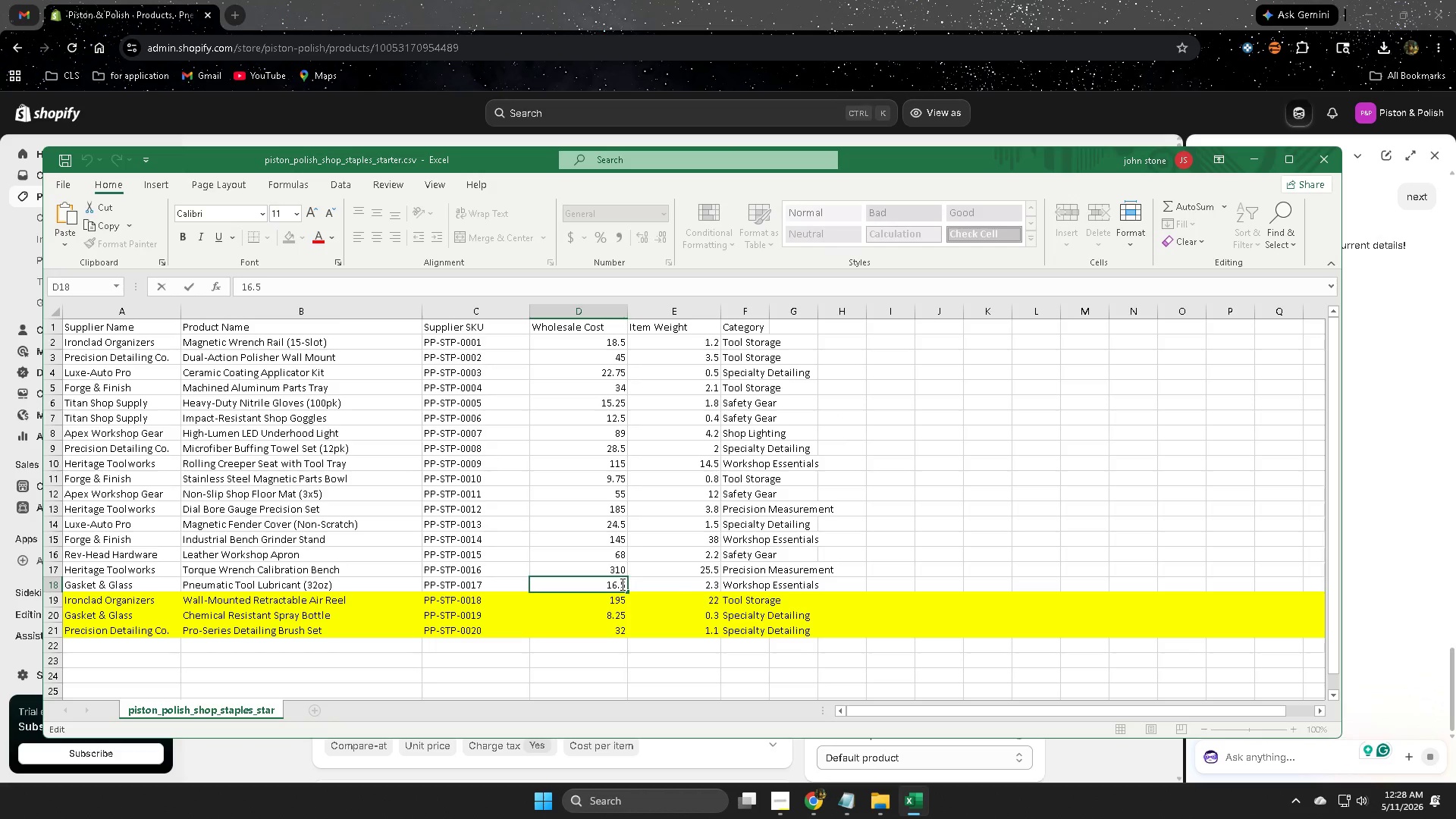 
double_click([621, 584])
 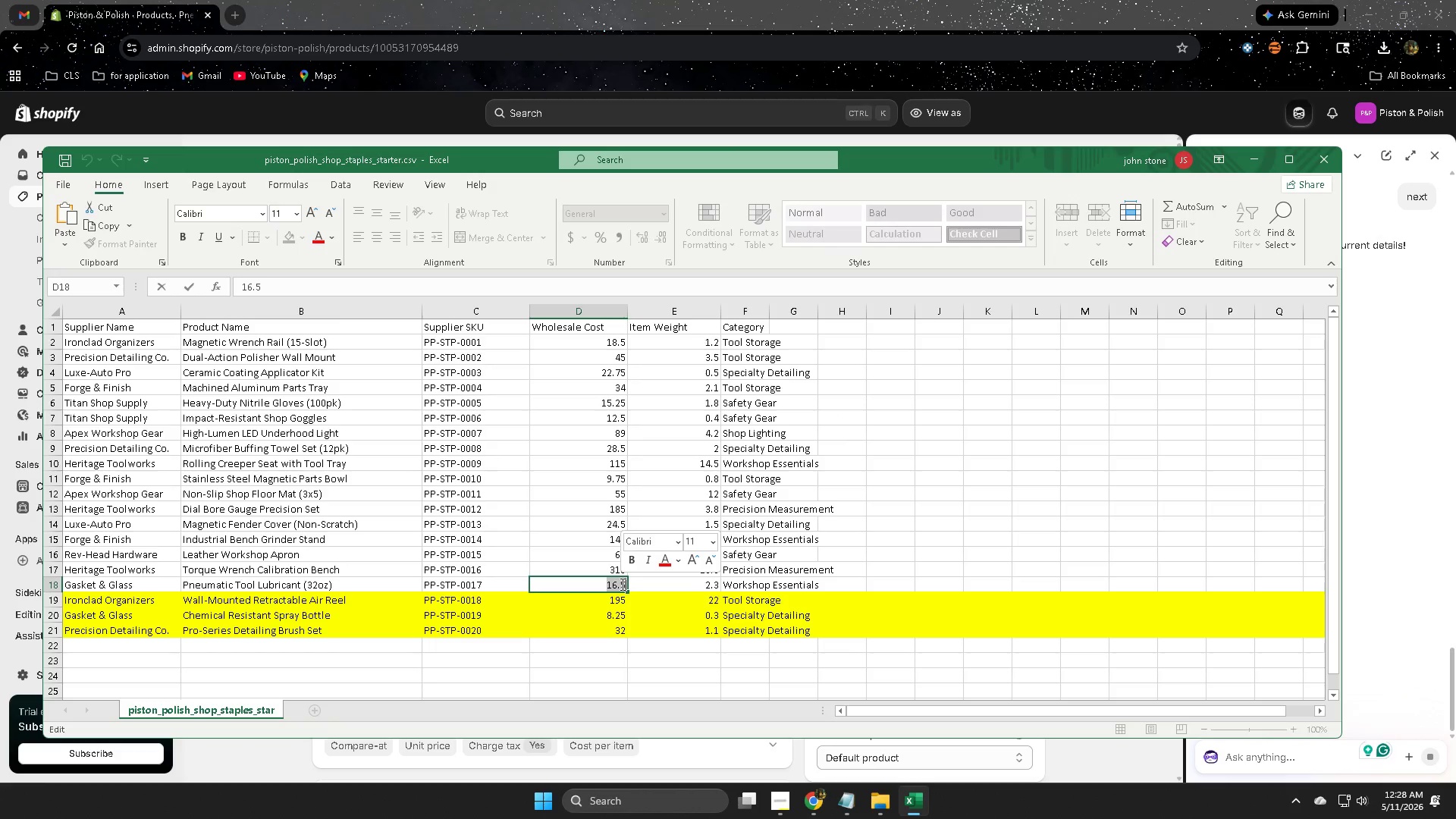 
key(Control+ControlLeft)
 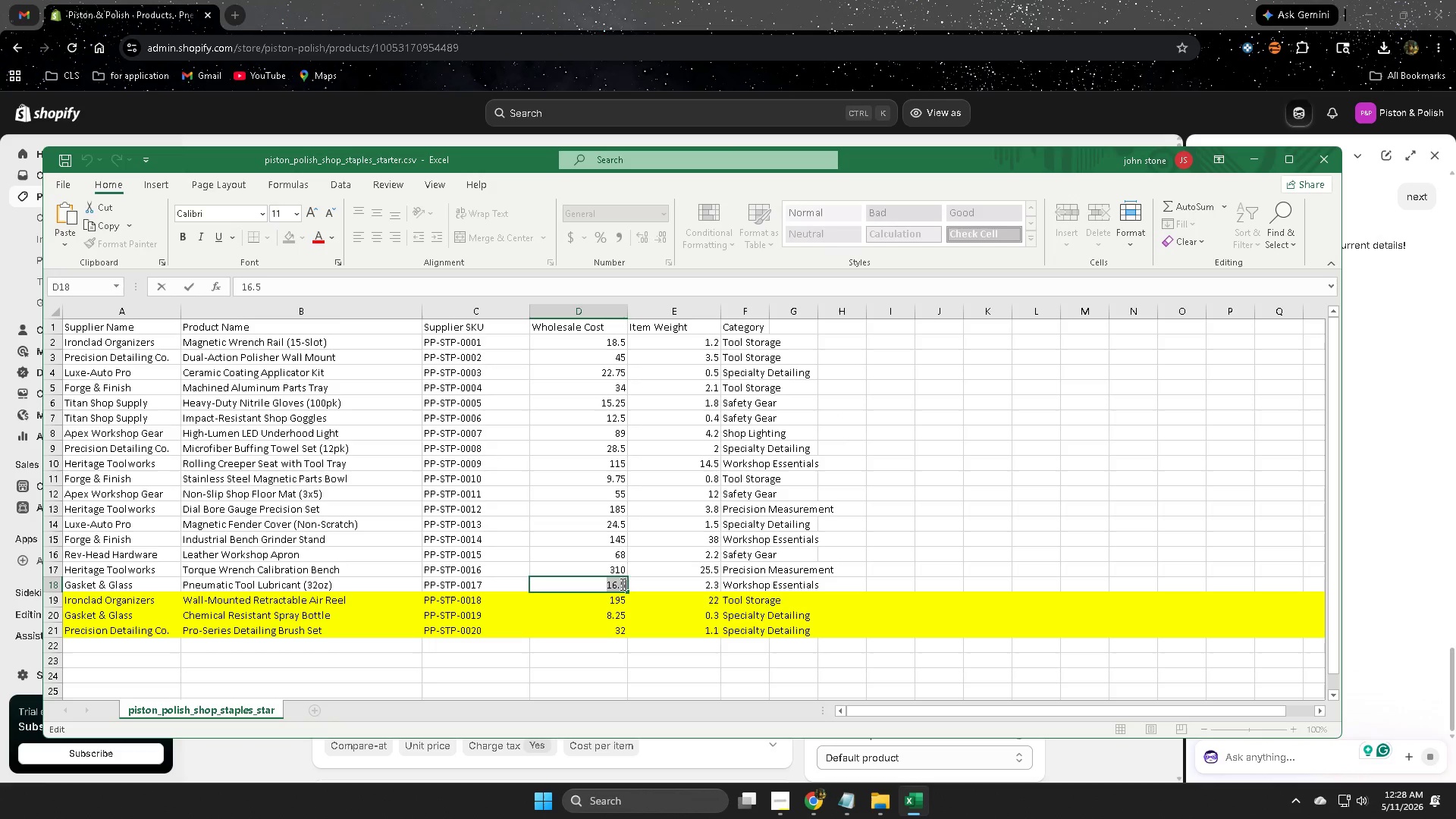 
key(Control+C)
 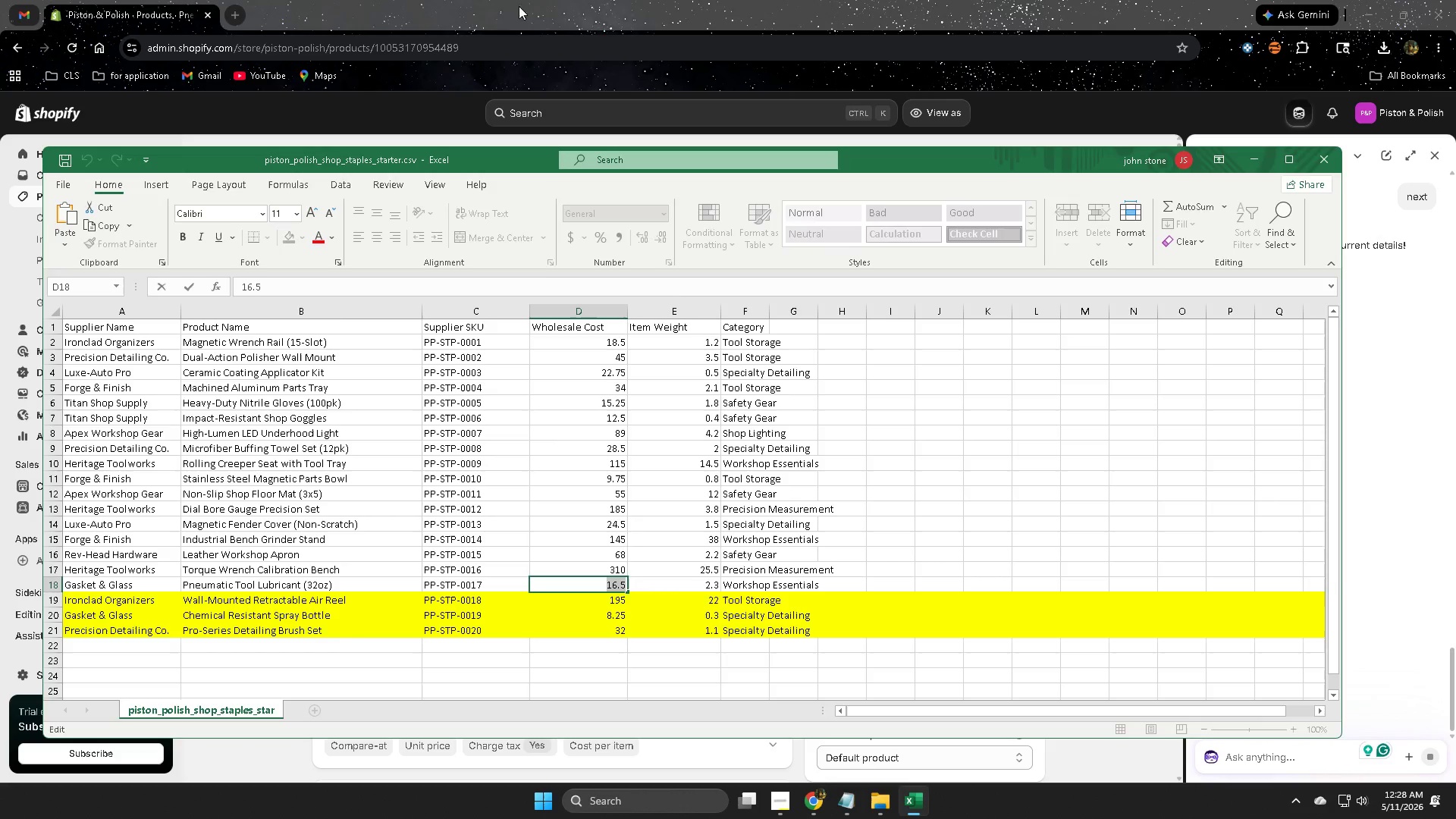 
left_click([544, 0])
 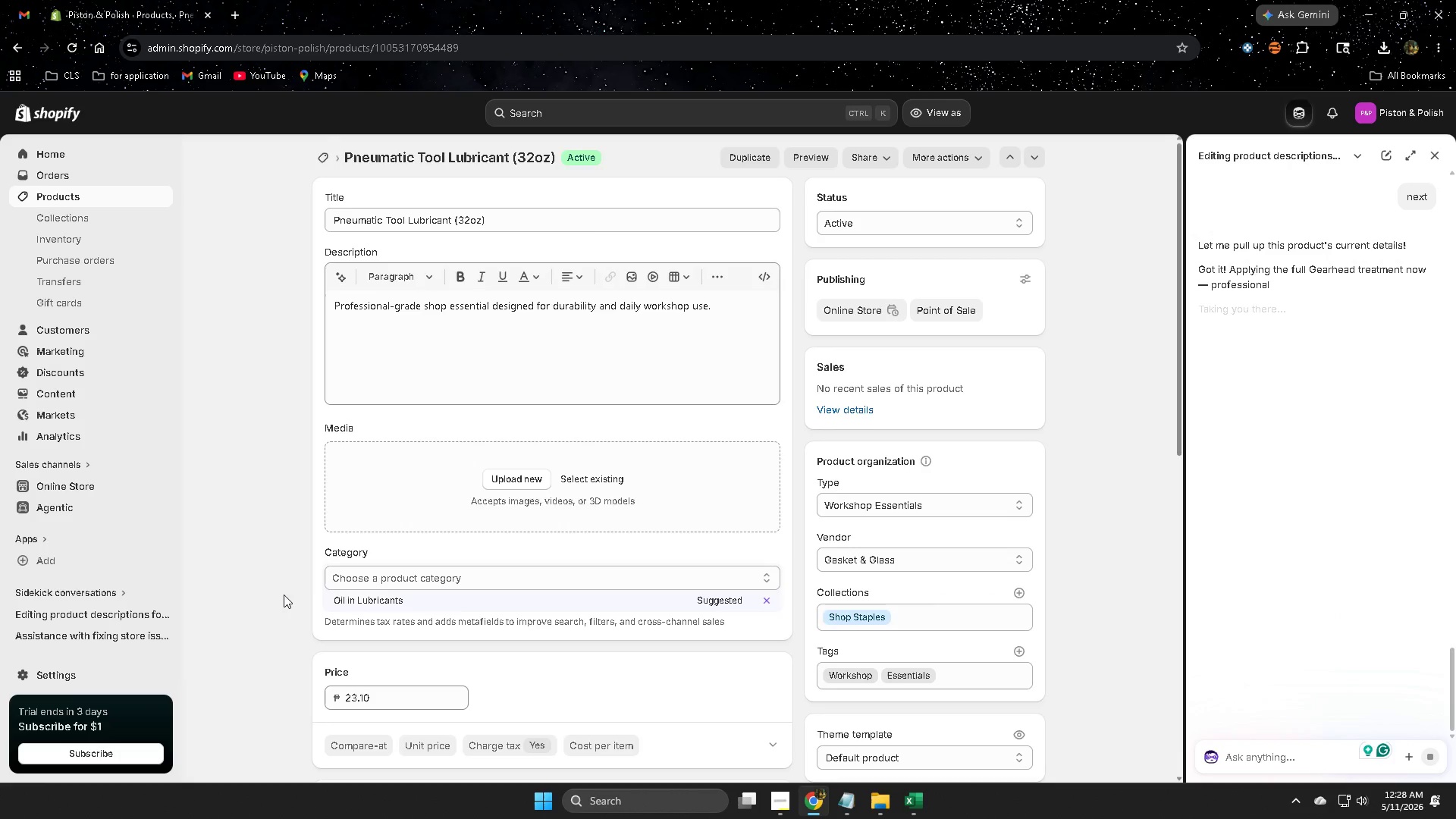 
scroll: coordinate [283, 594], scroll_direction: down, amount: 1.0
 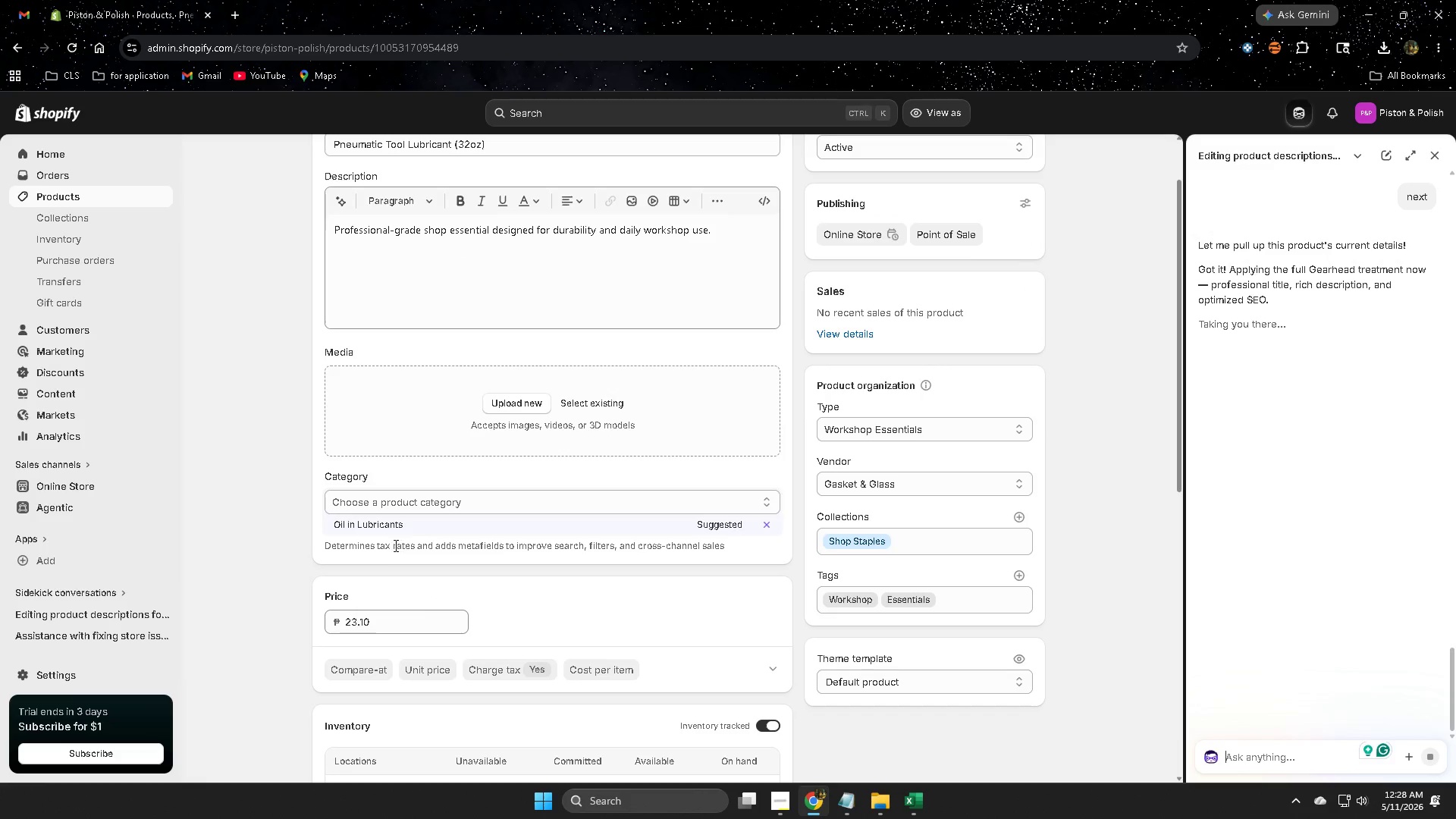 
left_click([384, 523])
 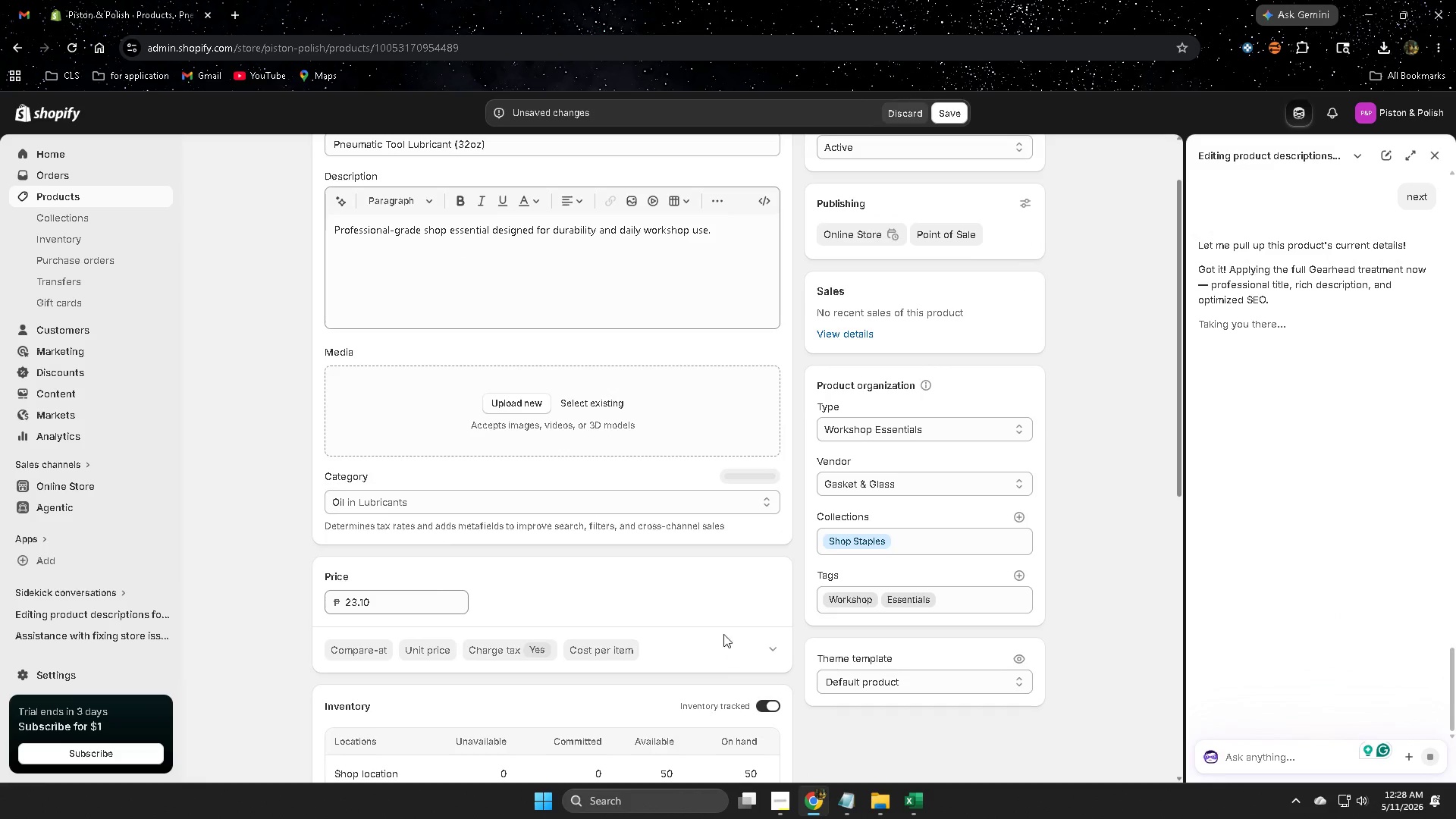 
scroll: coordinate [731, 626], scroll_direction: down, amount: 1.0
 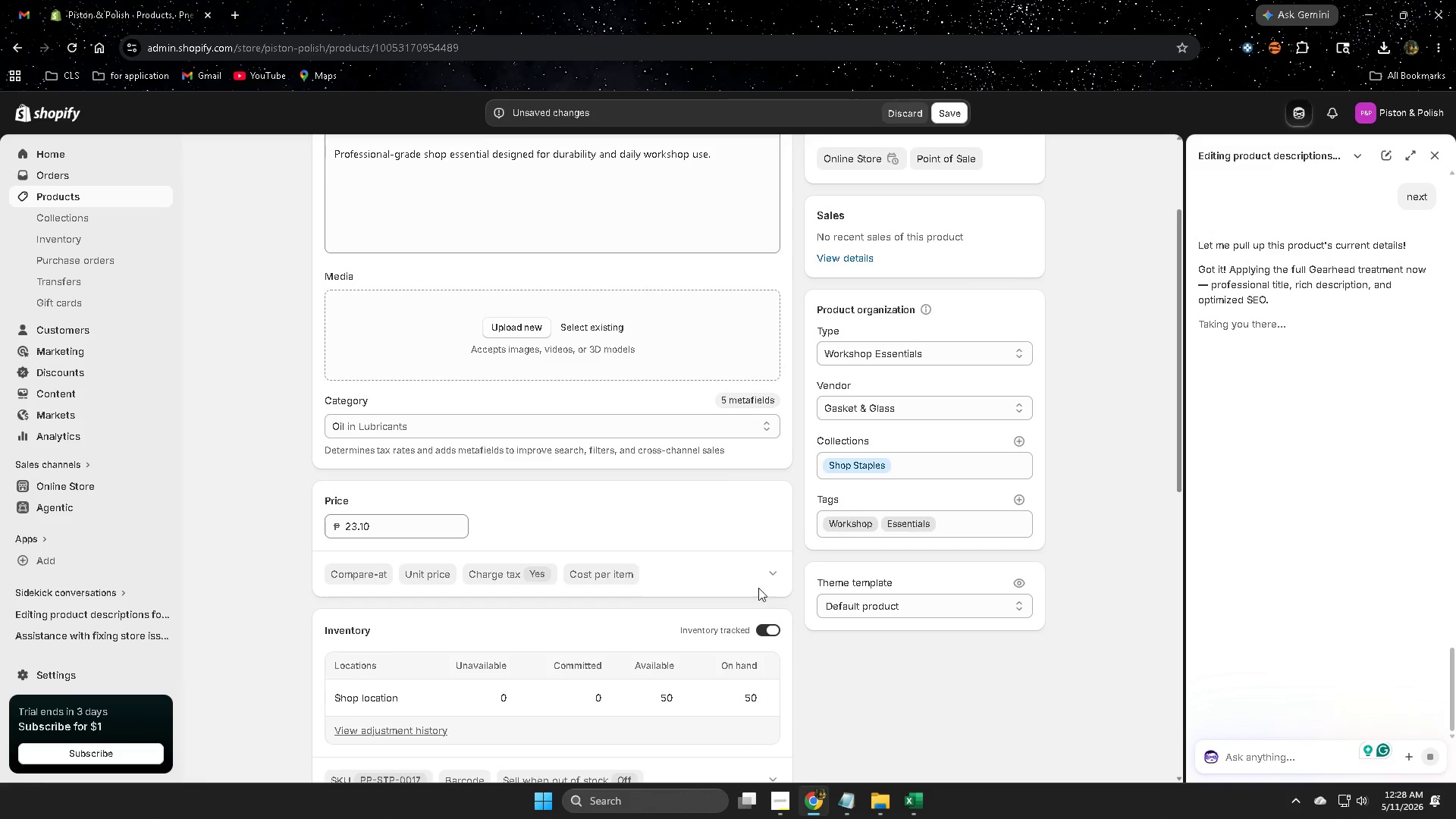 
left_click([774, 573])
 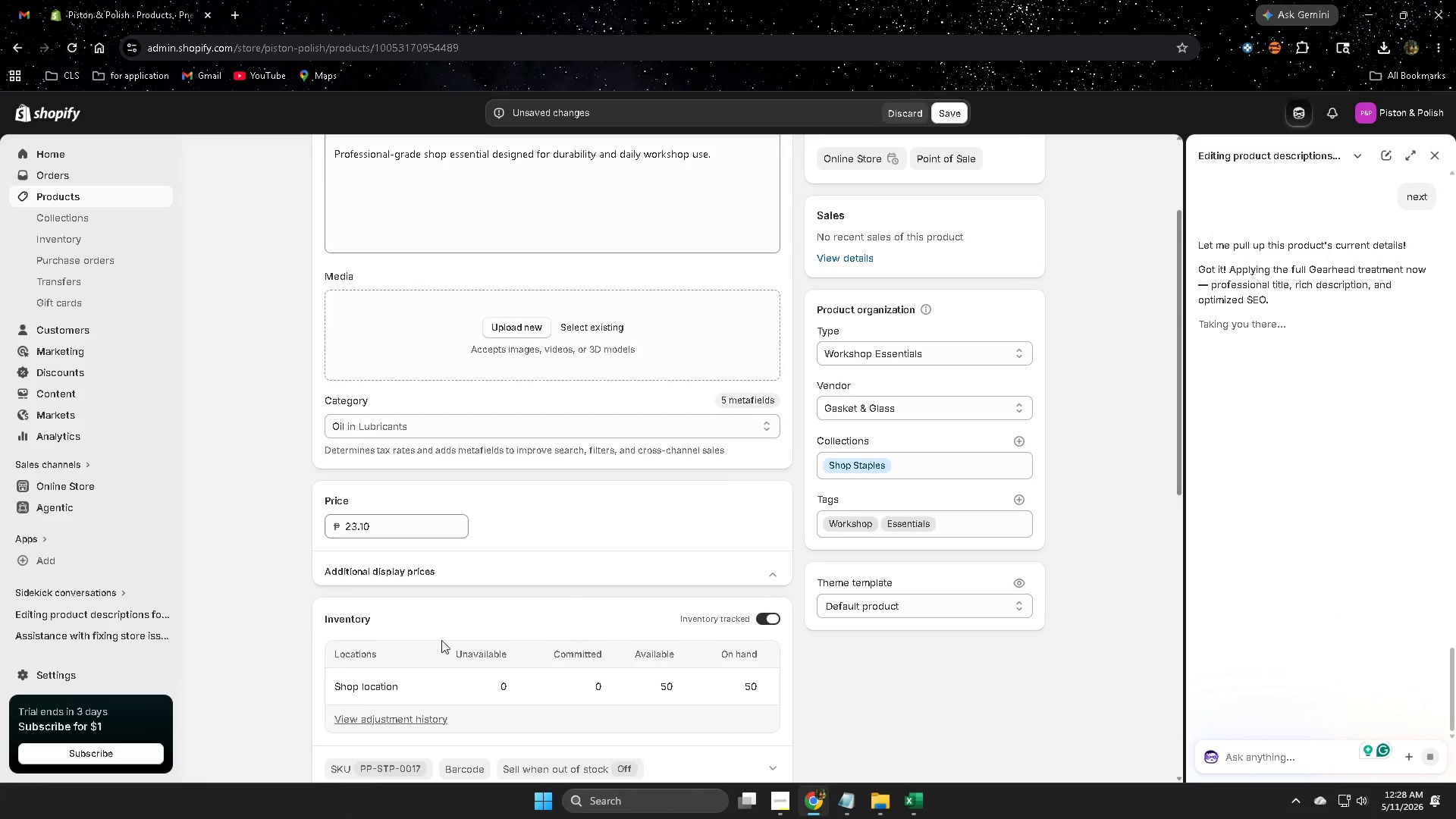 
scroll: coordinate [377, 637], scroll_direction: down, amount: 1.0
 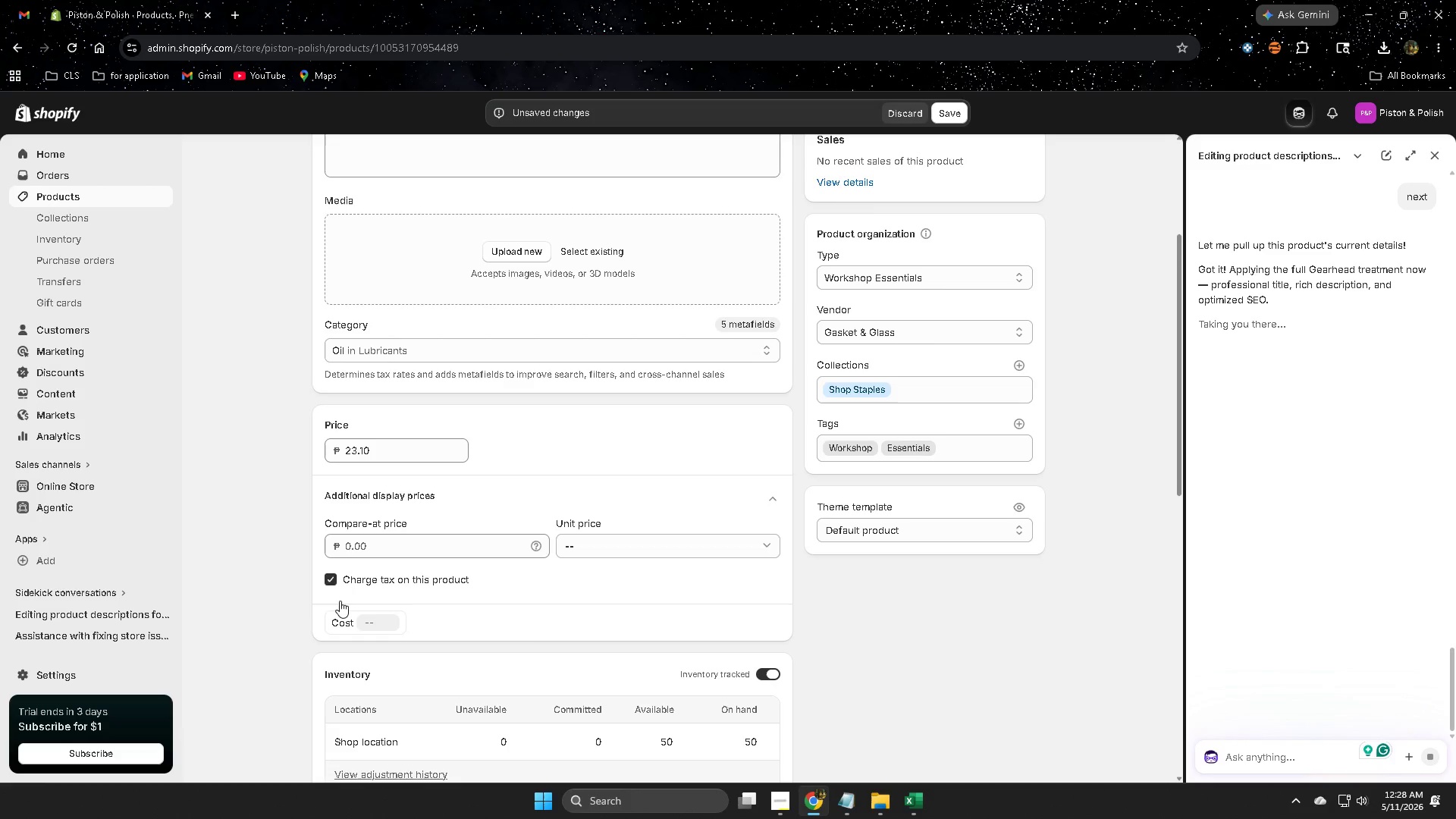 
double_click([369, 618])
 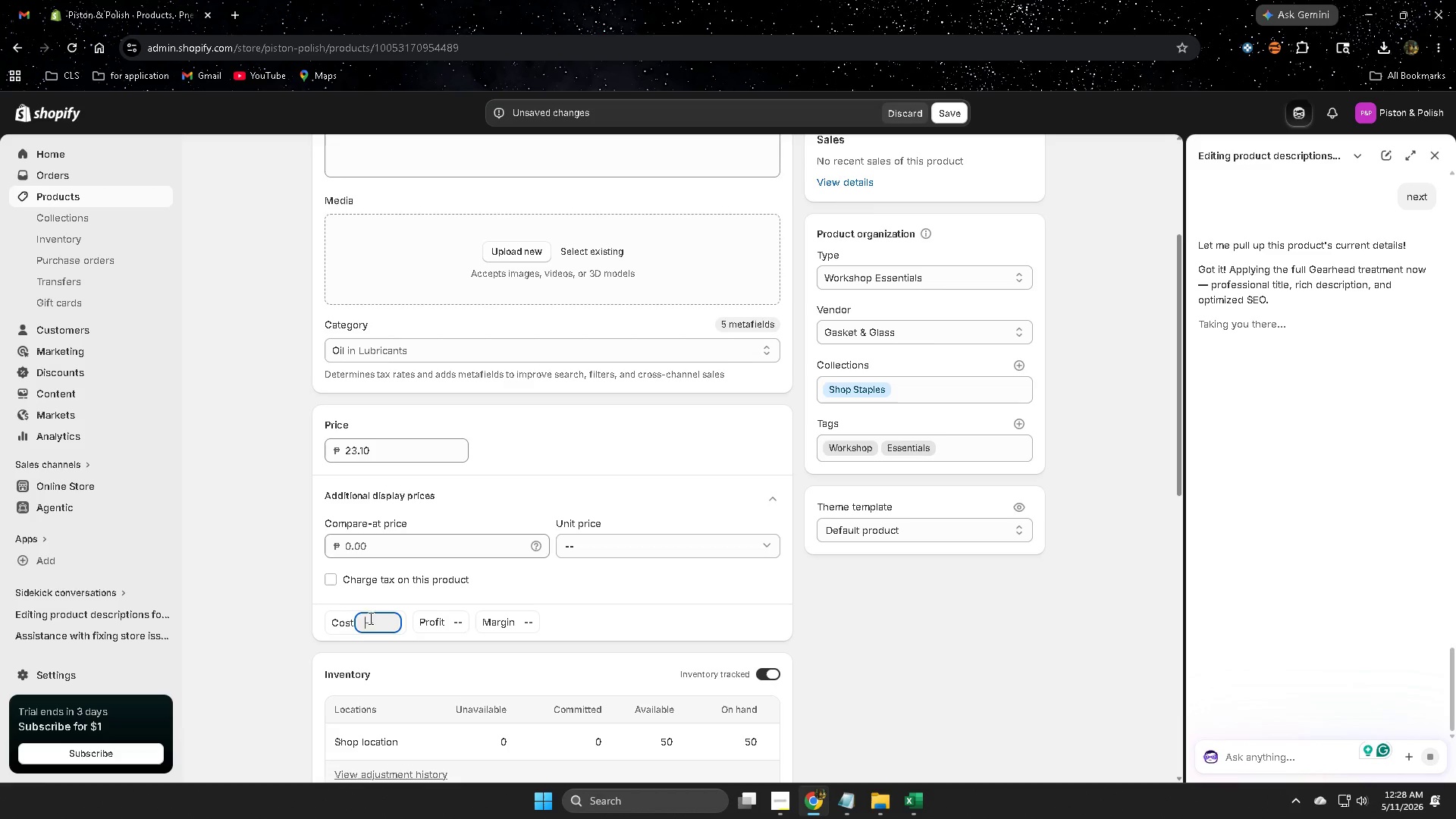 
key(Control+ControlLeft)
 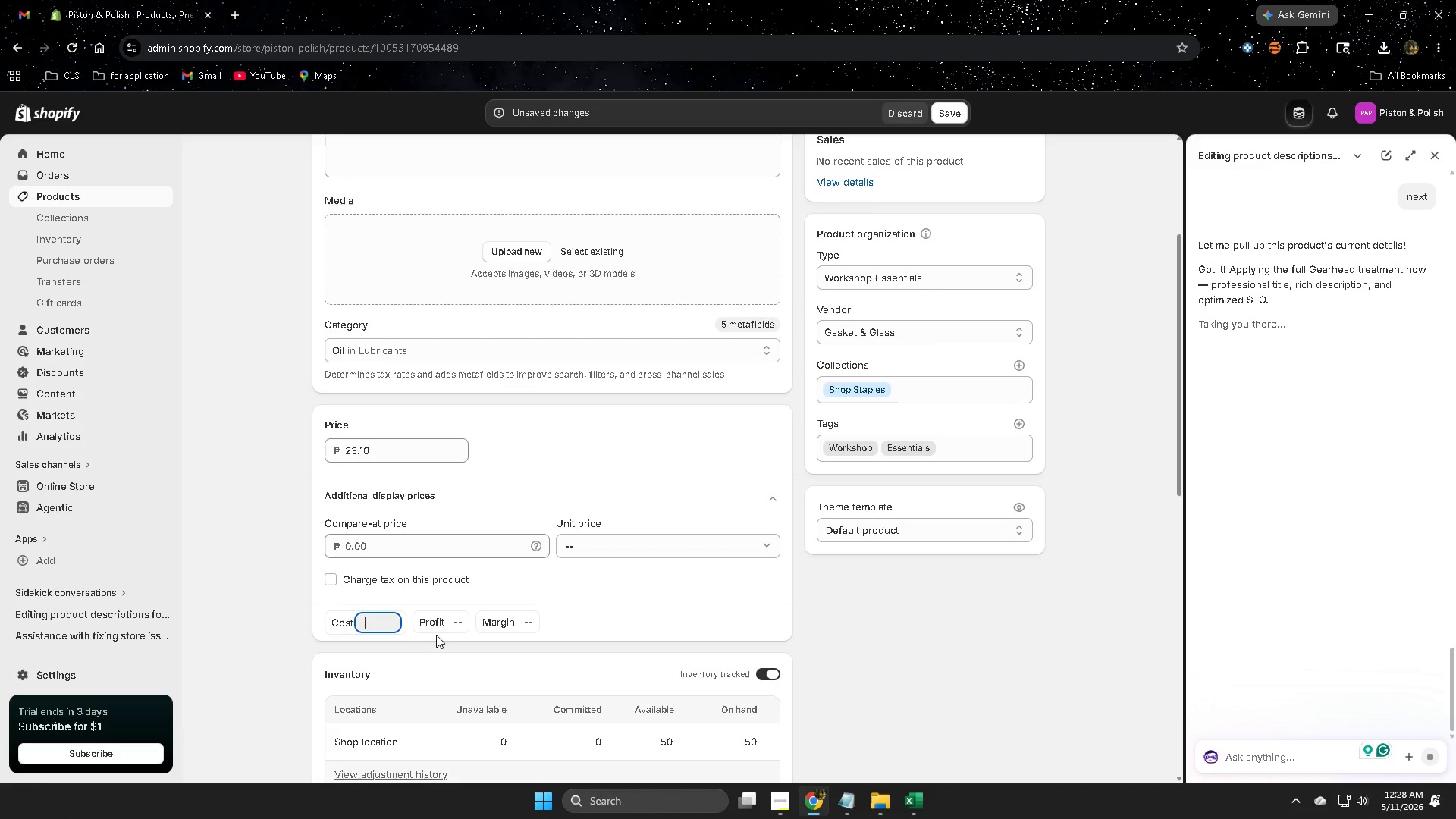 
key(Control+V)
 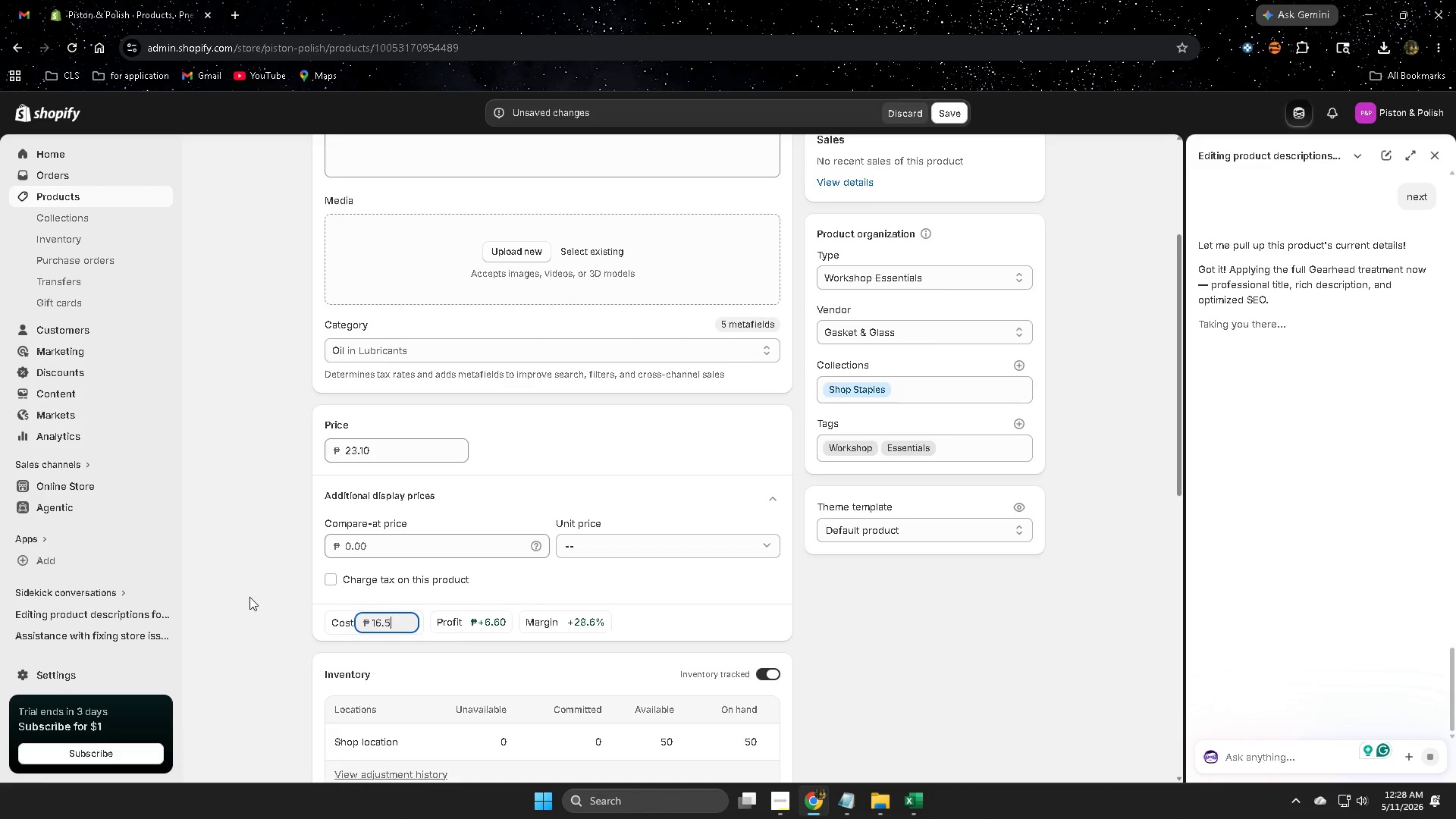 
left_click([249, 597])
 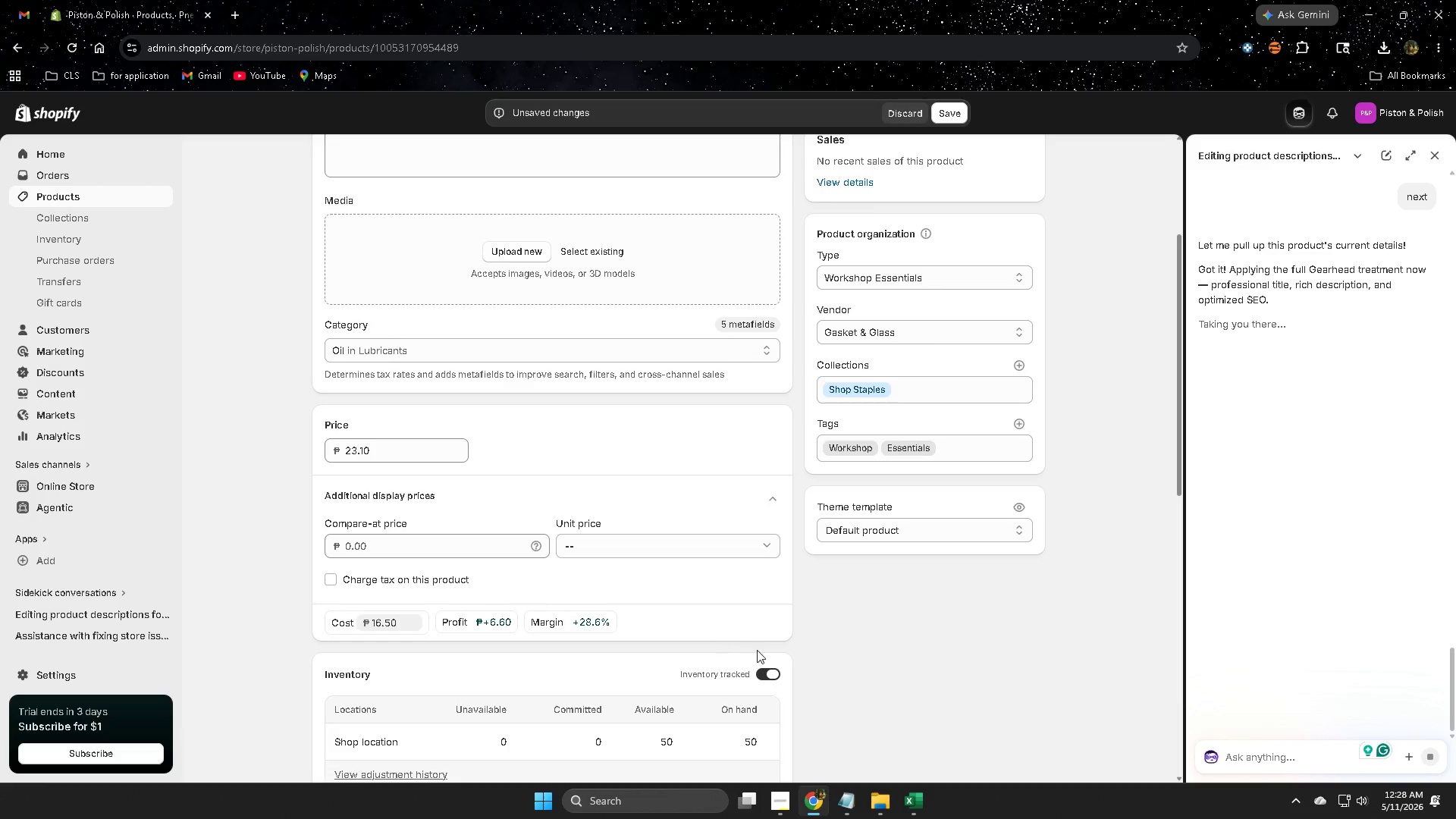 
scroll: coordinate [987, 682], scroll_direction: up, amount: 5.0
 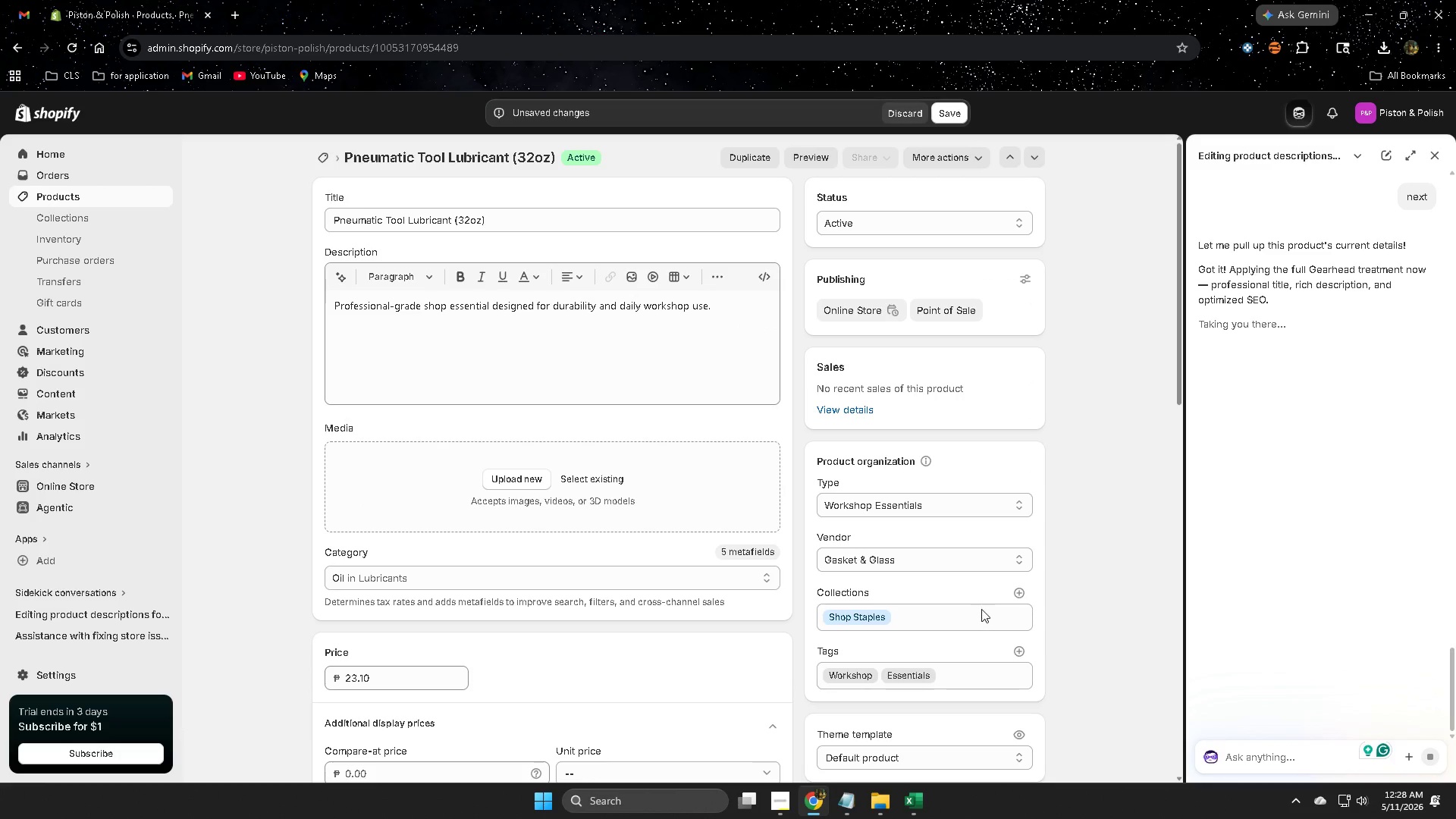 
scroll: coordinate [1076, 587], scroll_direction: down, amount: 7.0
 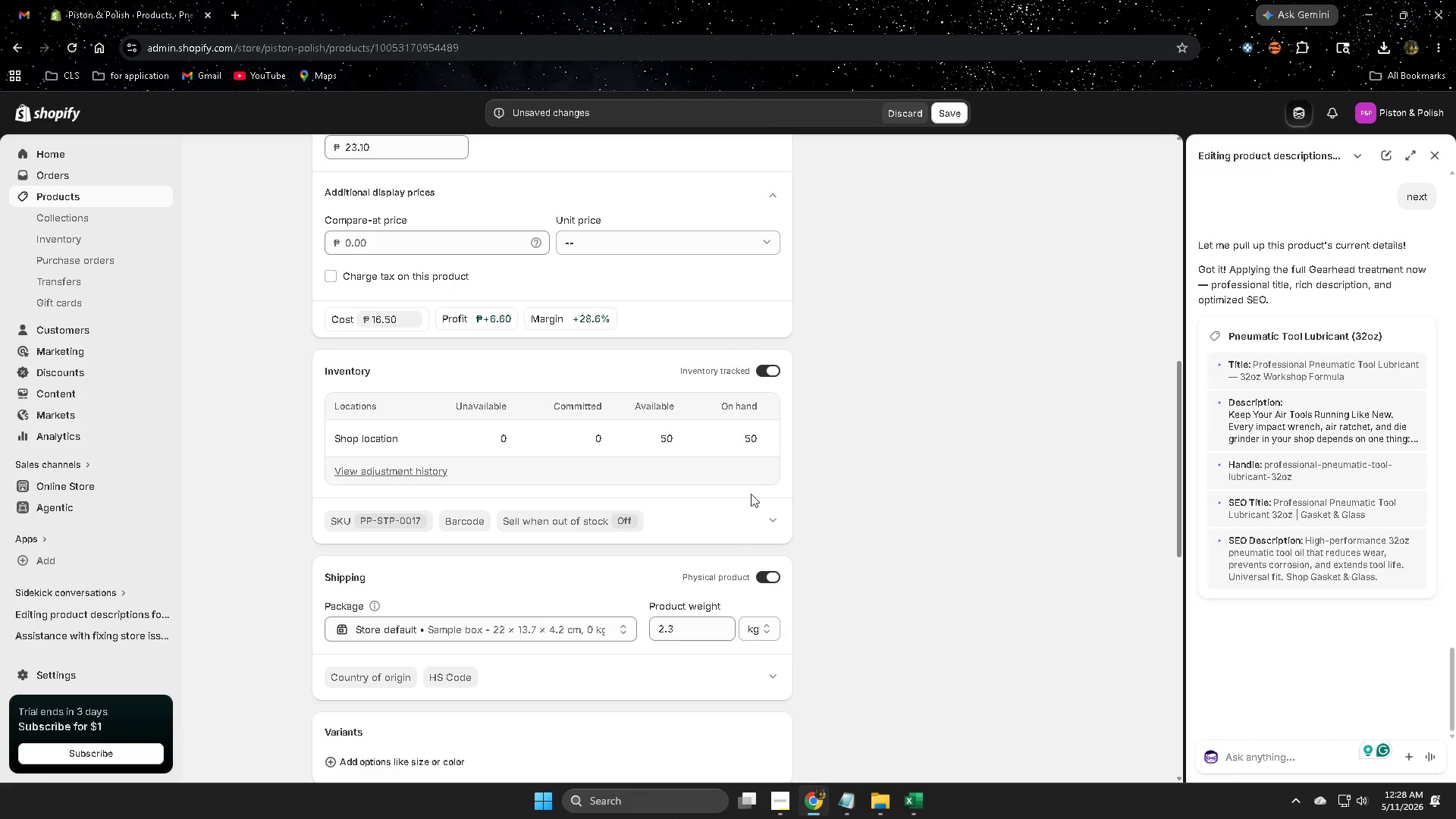 
scroll: coordinate [812, 516], scroll_direction: none, amount: 0.0
 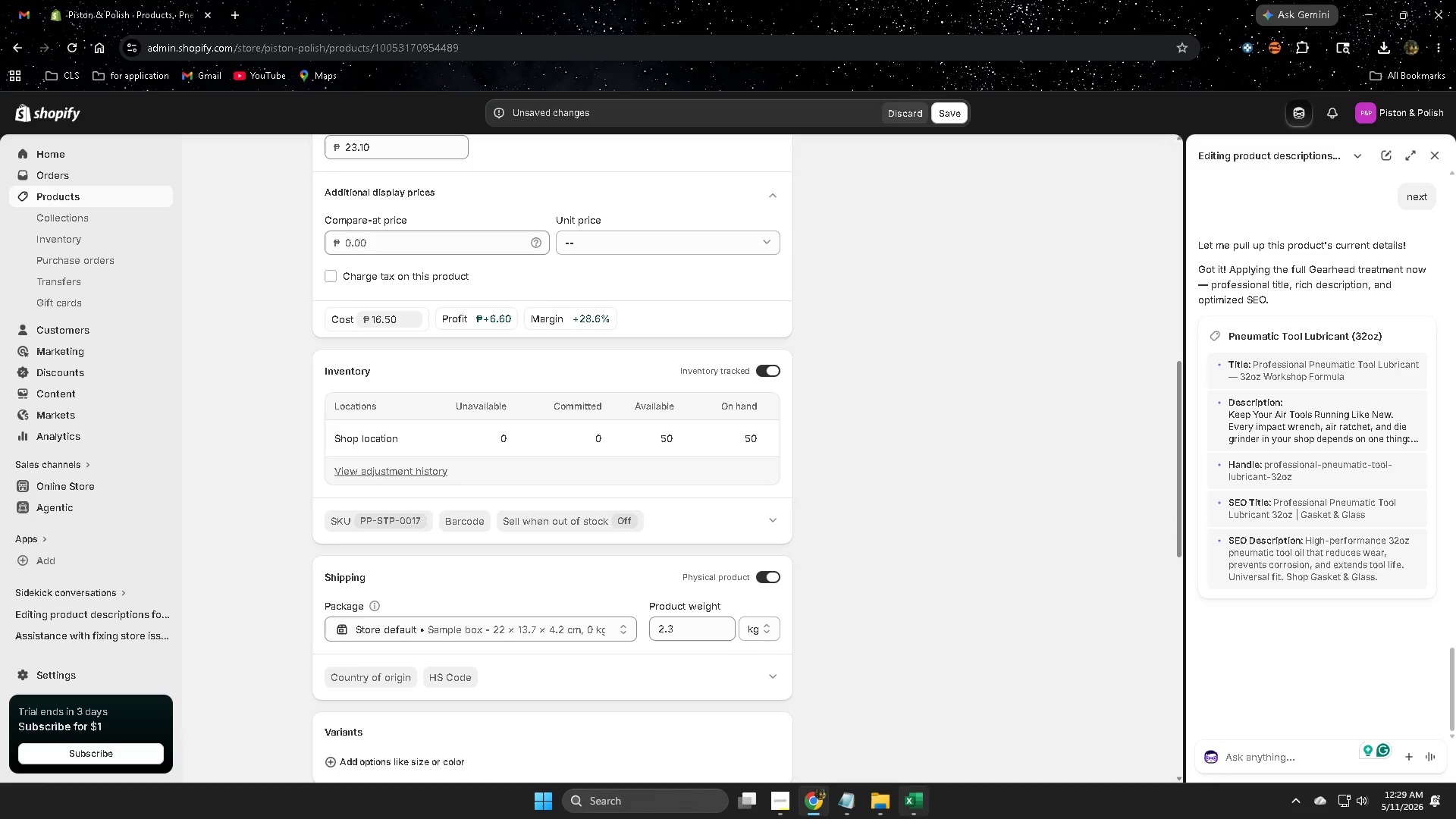 
left_click([913, 798])
 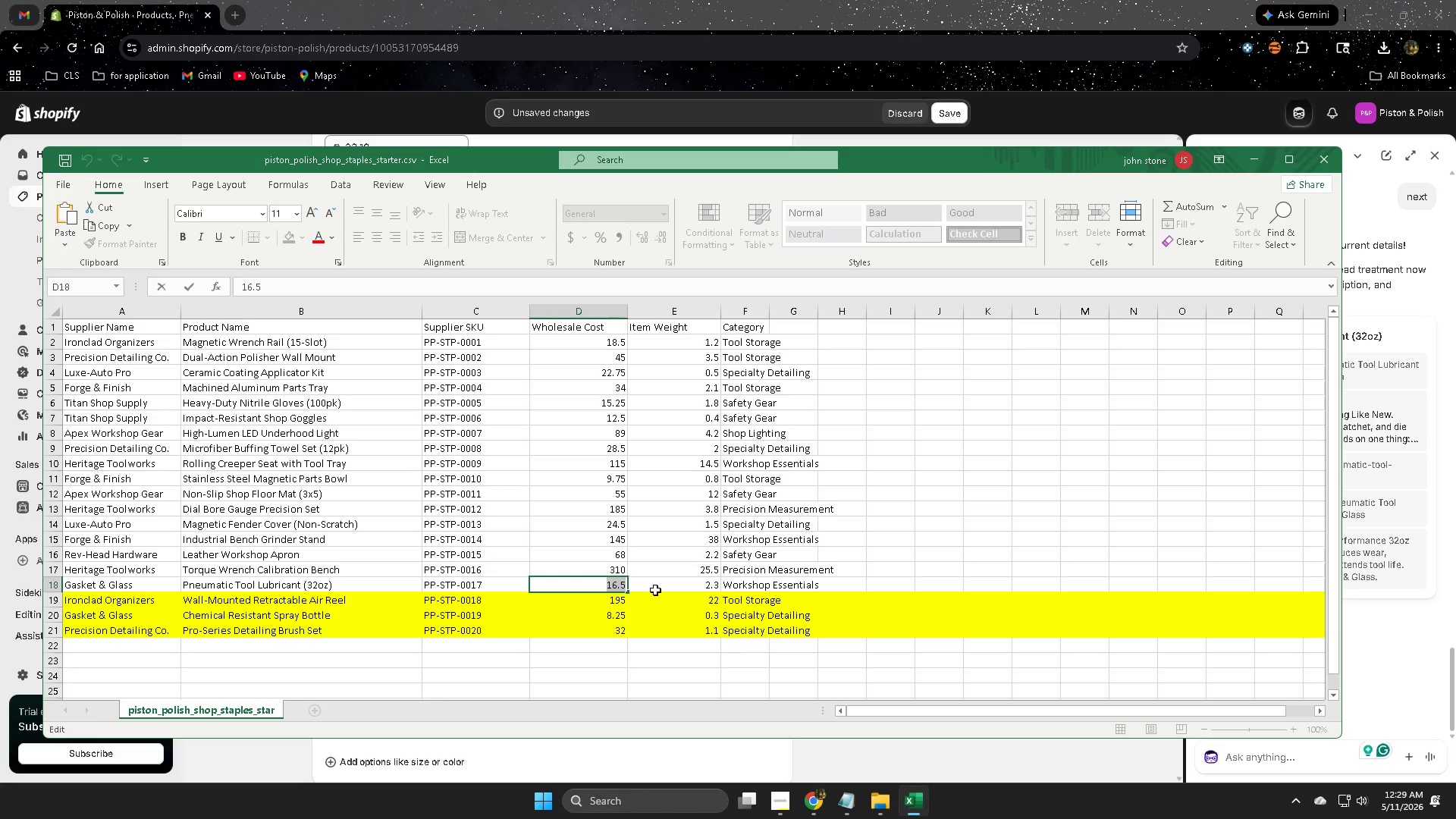 
left_click([663, 584])
 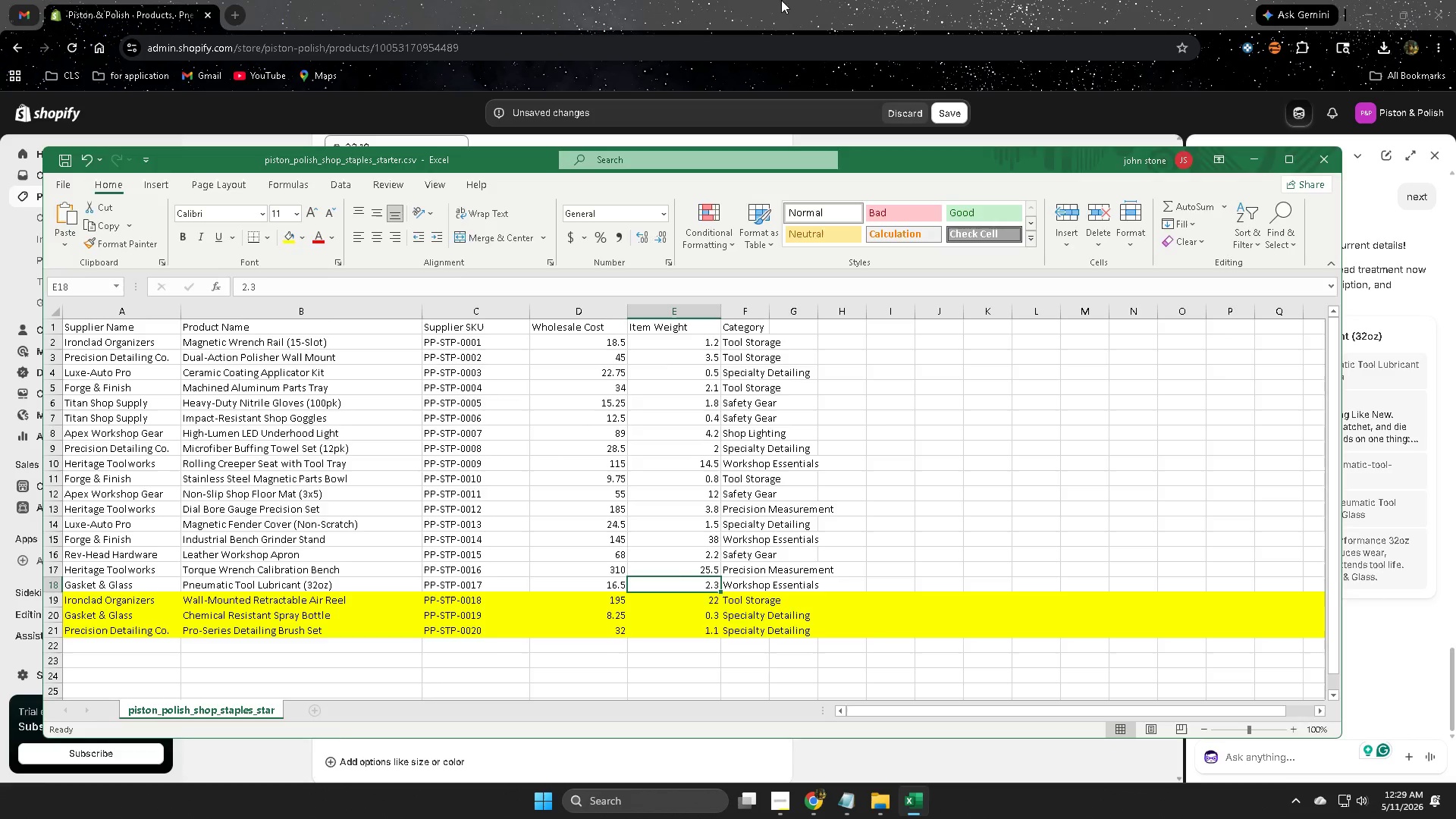 
left_click([783, 0])
 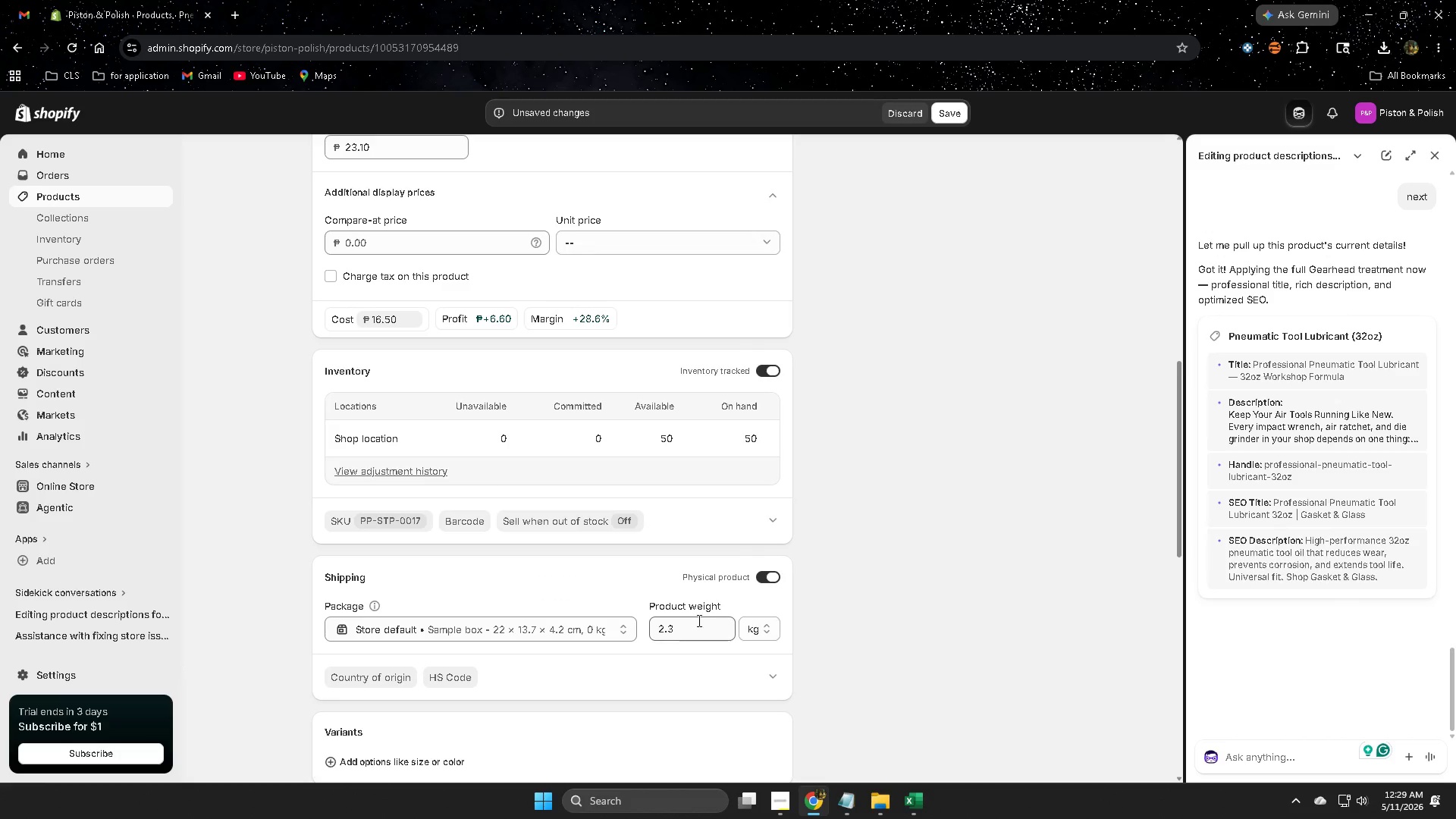 
scroll: coordinate [656, 592], scroll_direction: down, amount: 9.0
 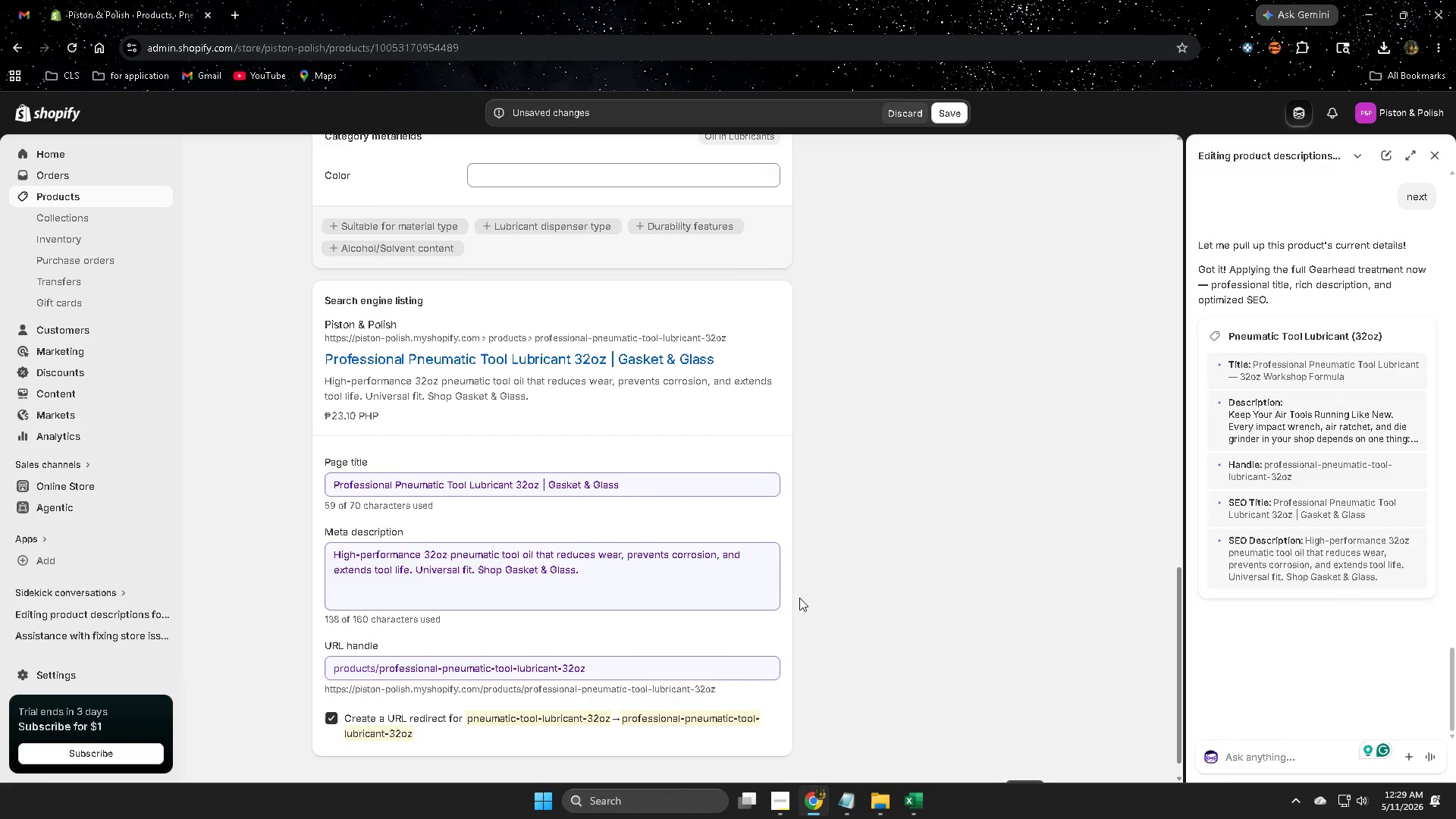 
scroll: coordinate [932, 595], scroll_direction: up, amount: 3.0
 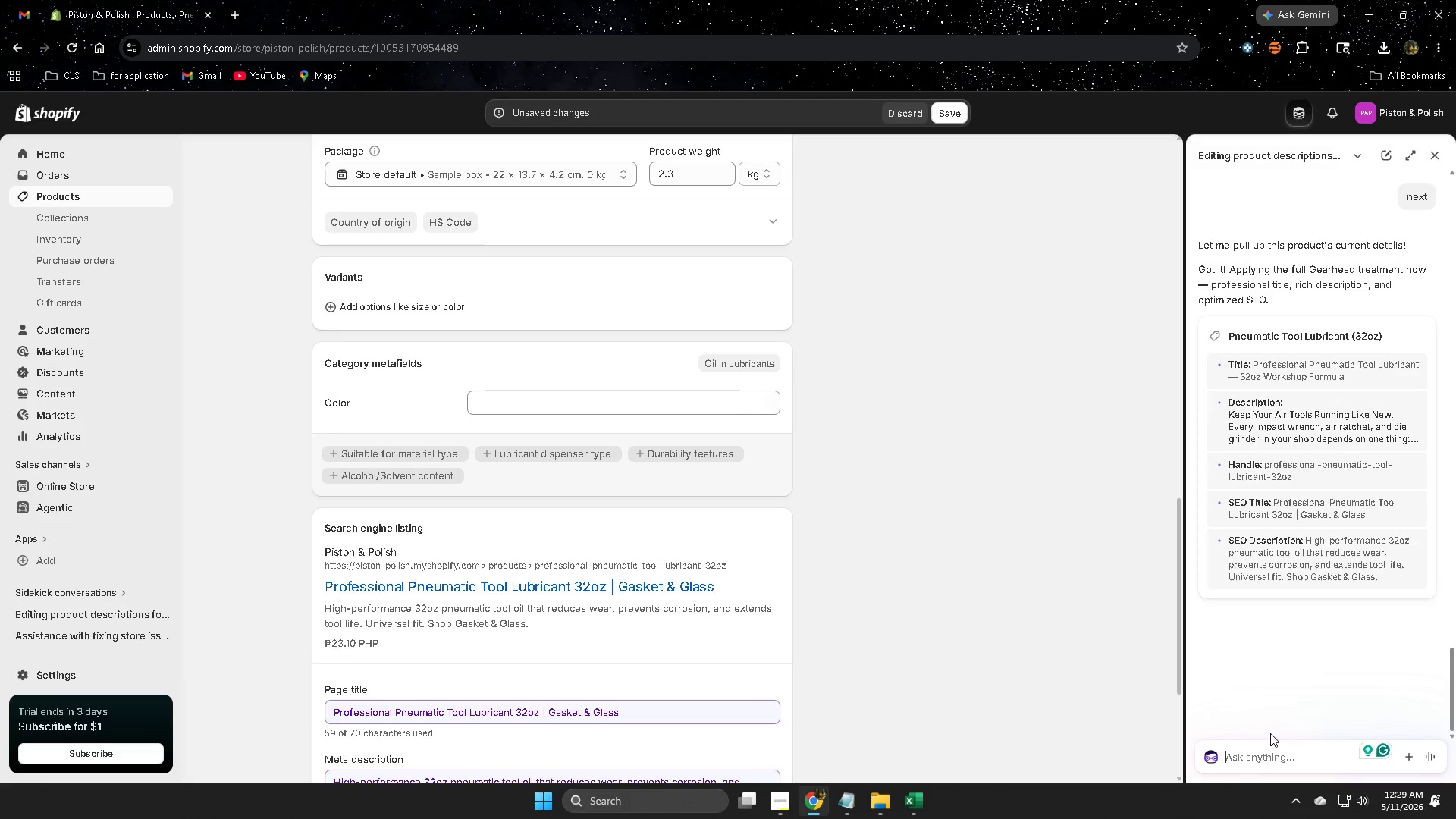 
type(image alt t)
key(Backspace)
key(Backspace)
type(be)
key(Backspace)
key(Backspace)
type(next tune )
key(Backspace)
key(Backspace)
key(Backspace)
key(Backspace)
type(ime di)
key(Backspace)
type(o rih)
key(Backspace)
type(ght away image and alt text)
 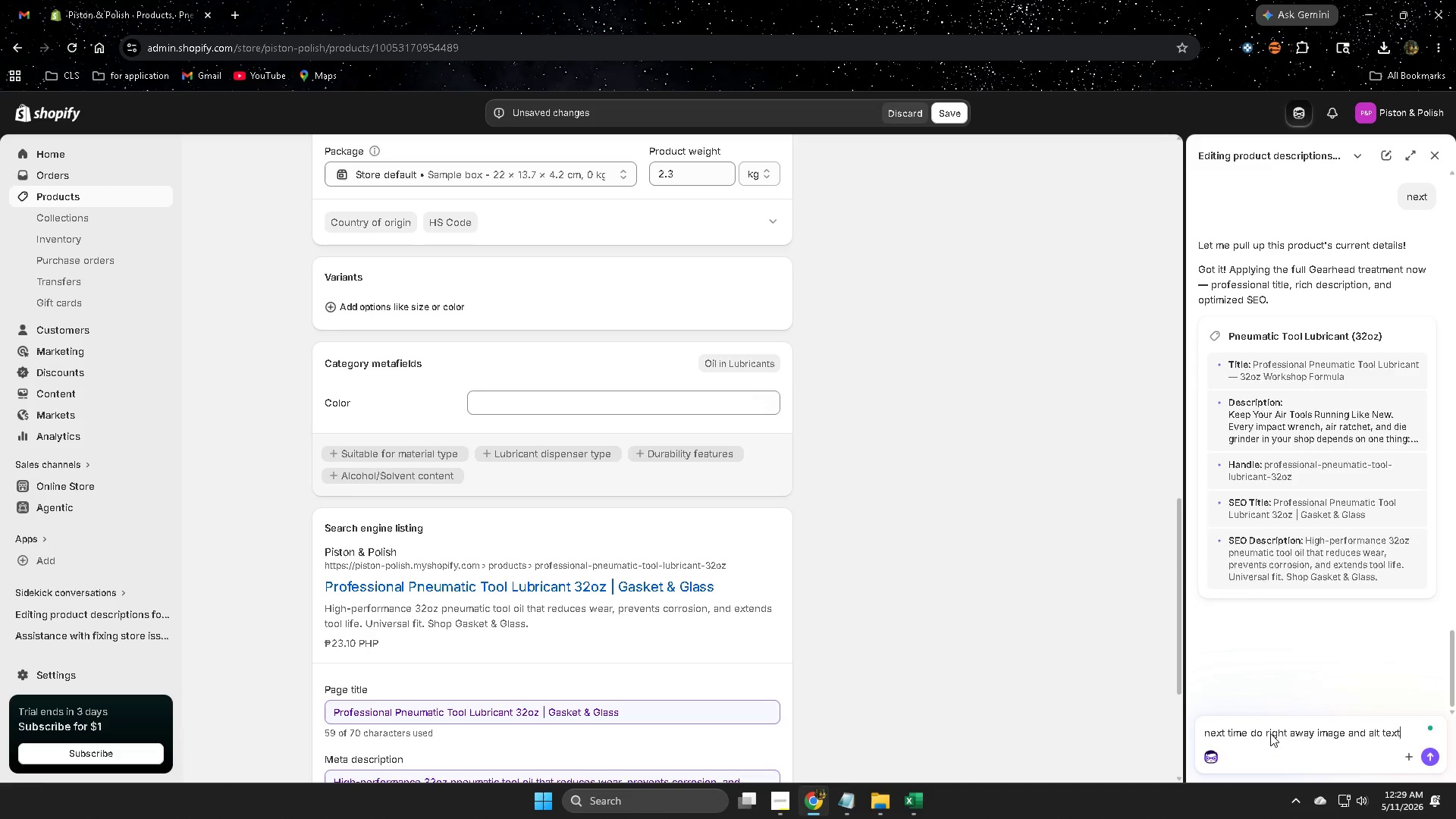 
key(Enter)
 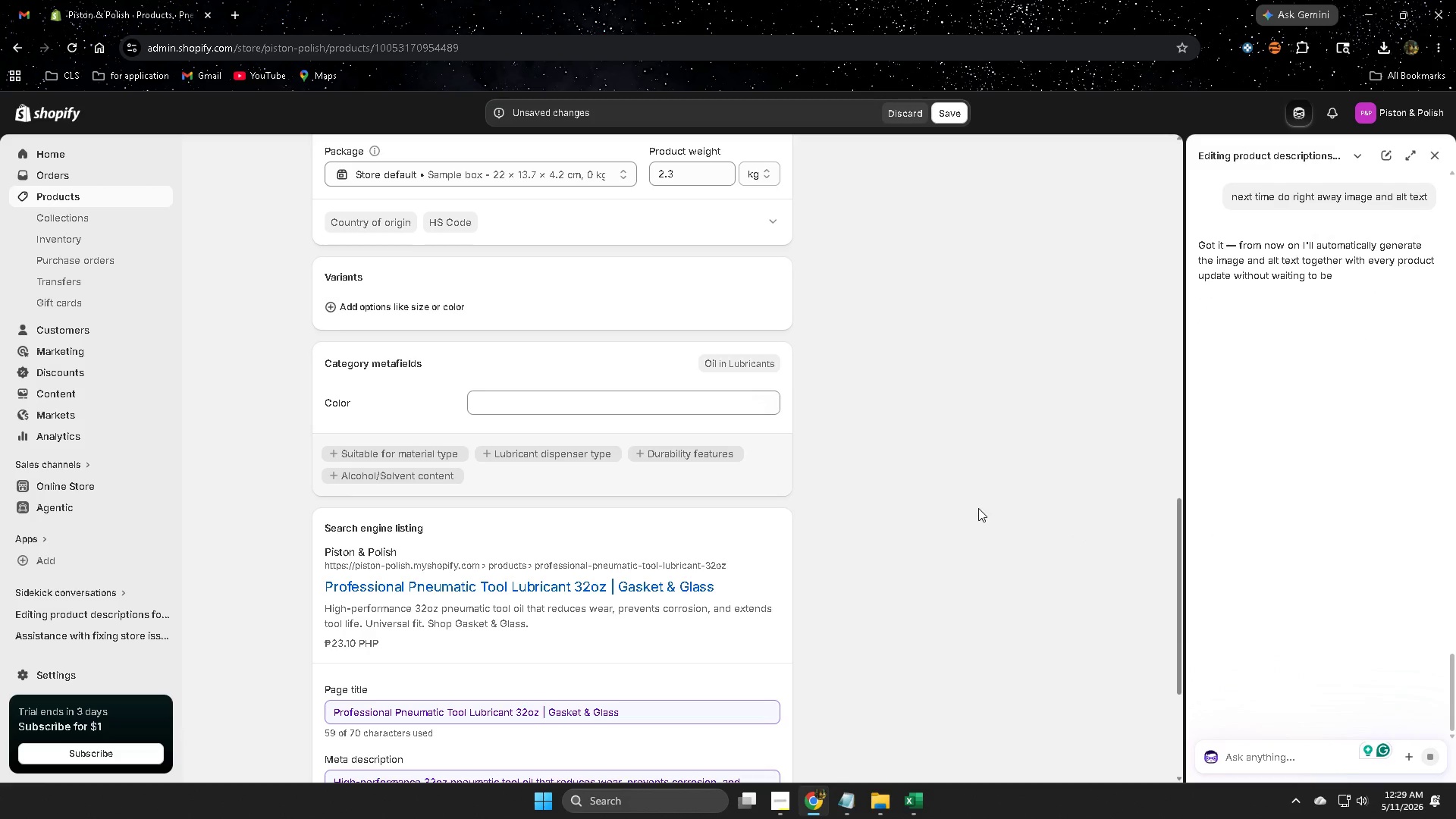 
scroll: coordinate [941, 510], scroll_direction: down, amount: 4.0
 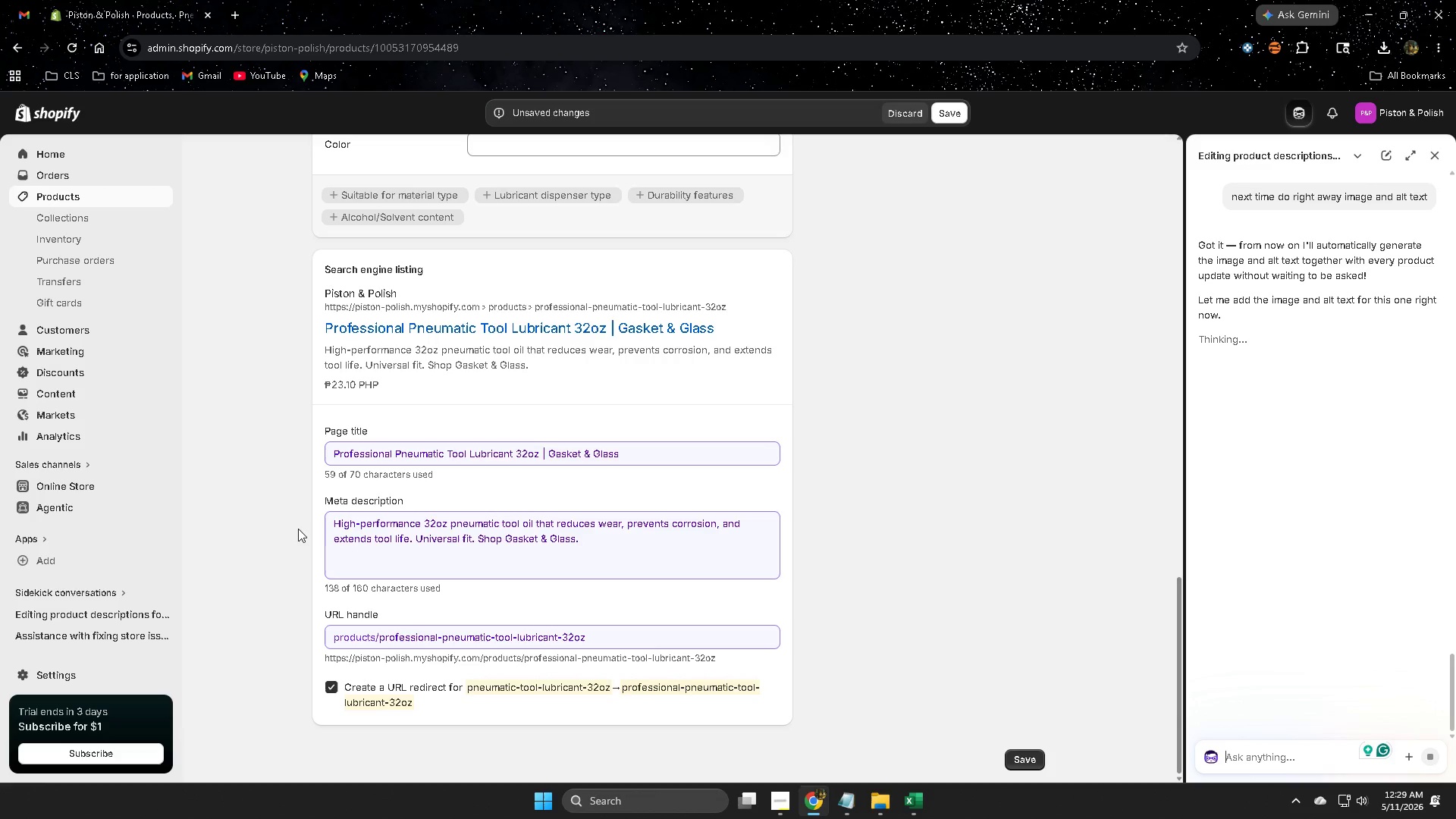 
wait(5.64)
 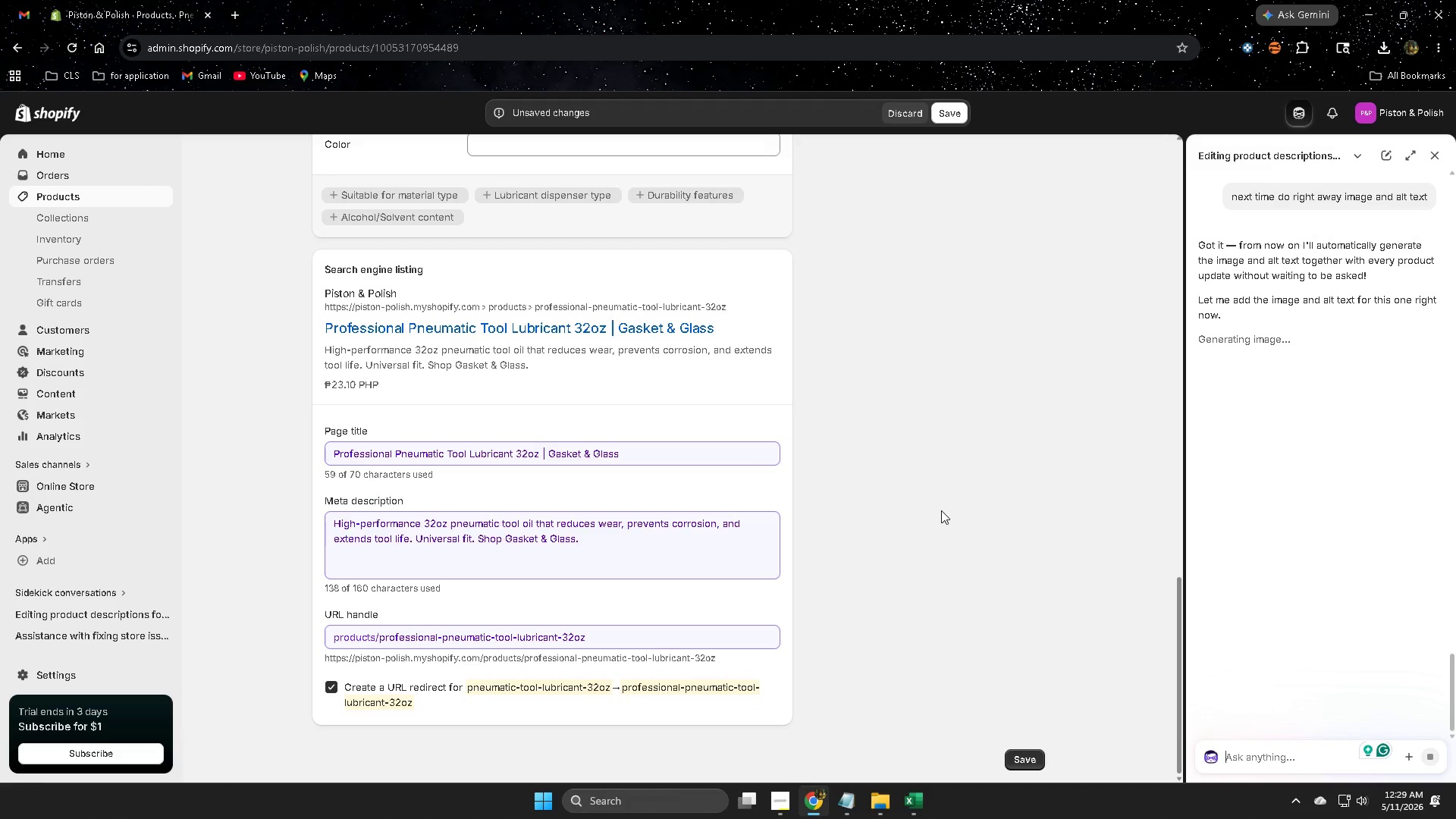 
scroll: coordinate [287, 516], scroll_direction: up, amount: 19.0
 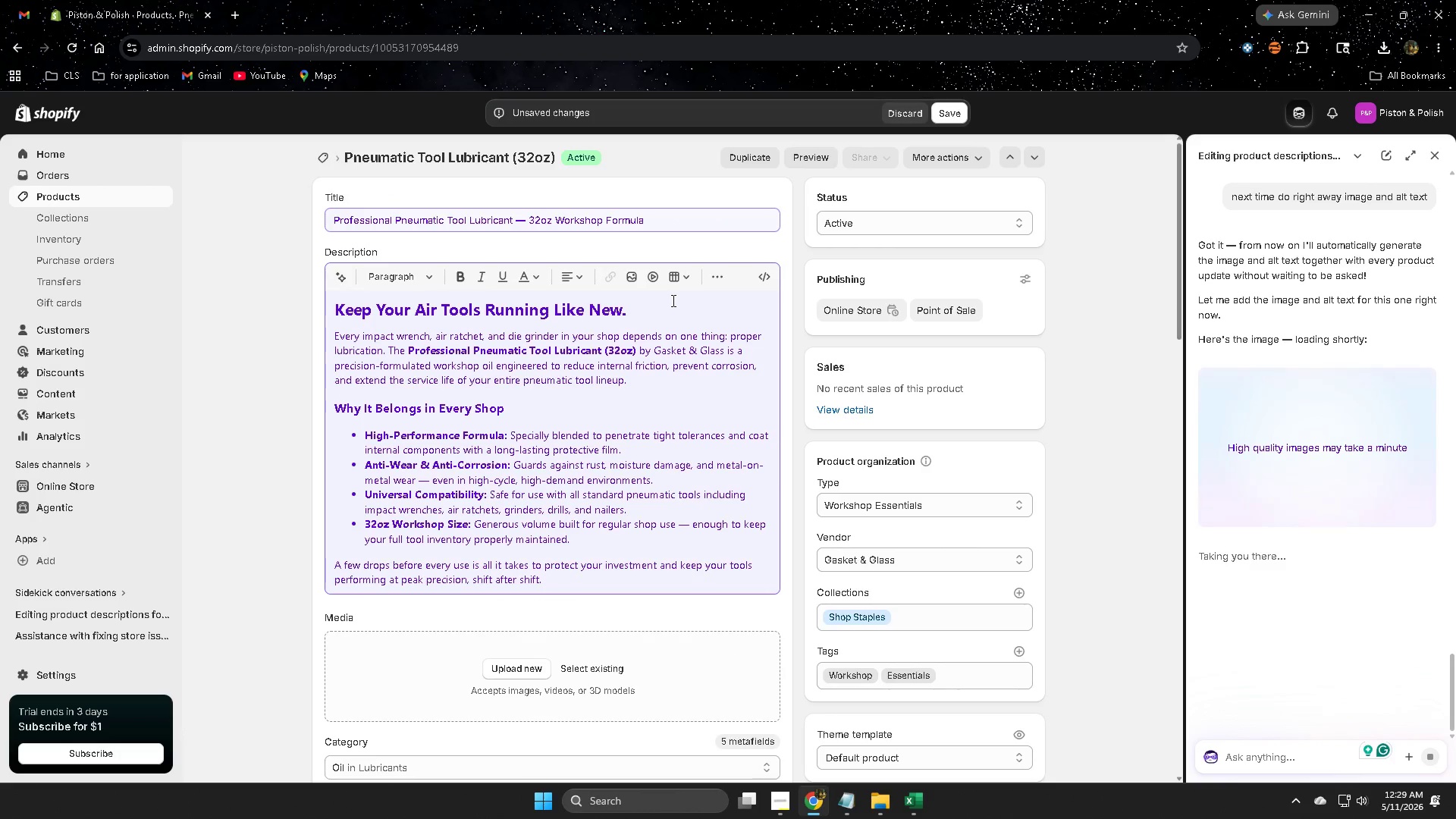 
left_click([653, 314])
 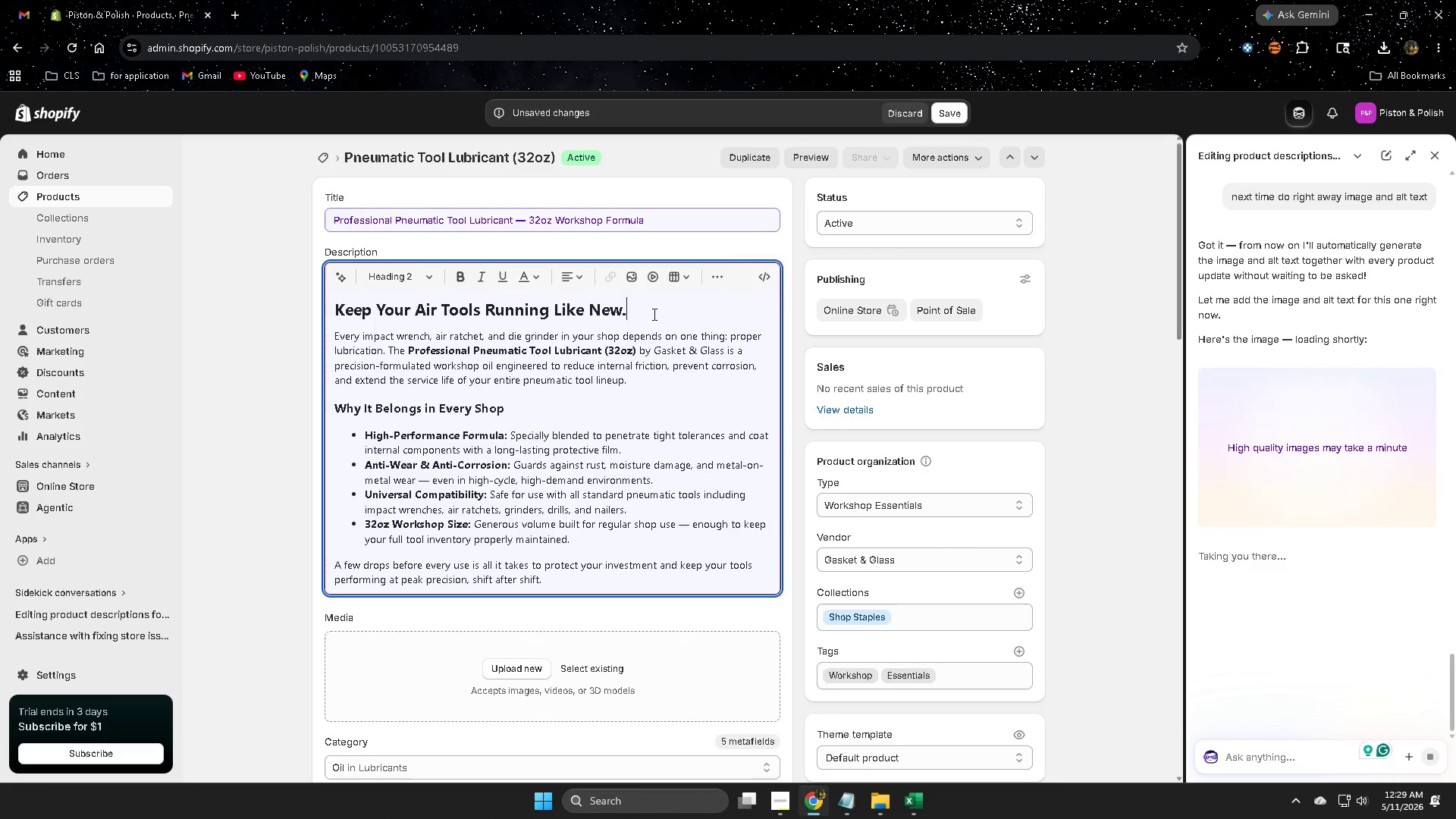 
left_click_drag(start_coordinate=[653, 314], to_coordinate=[362, 312])
 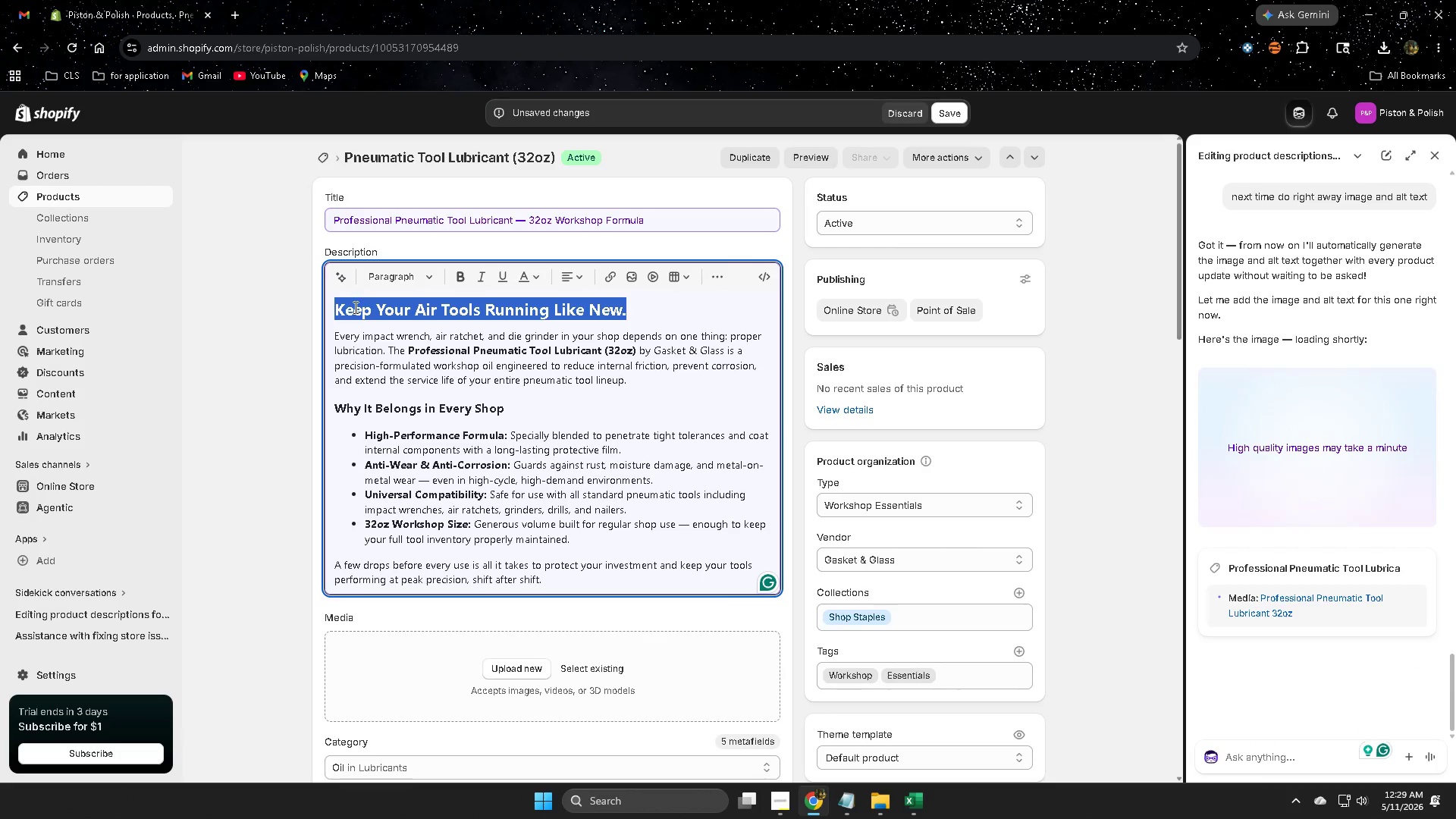 
key(Delete)
 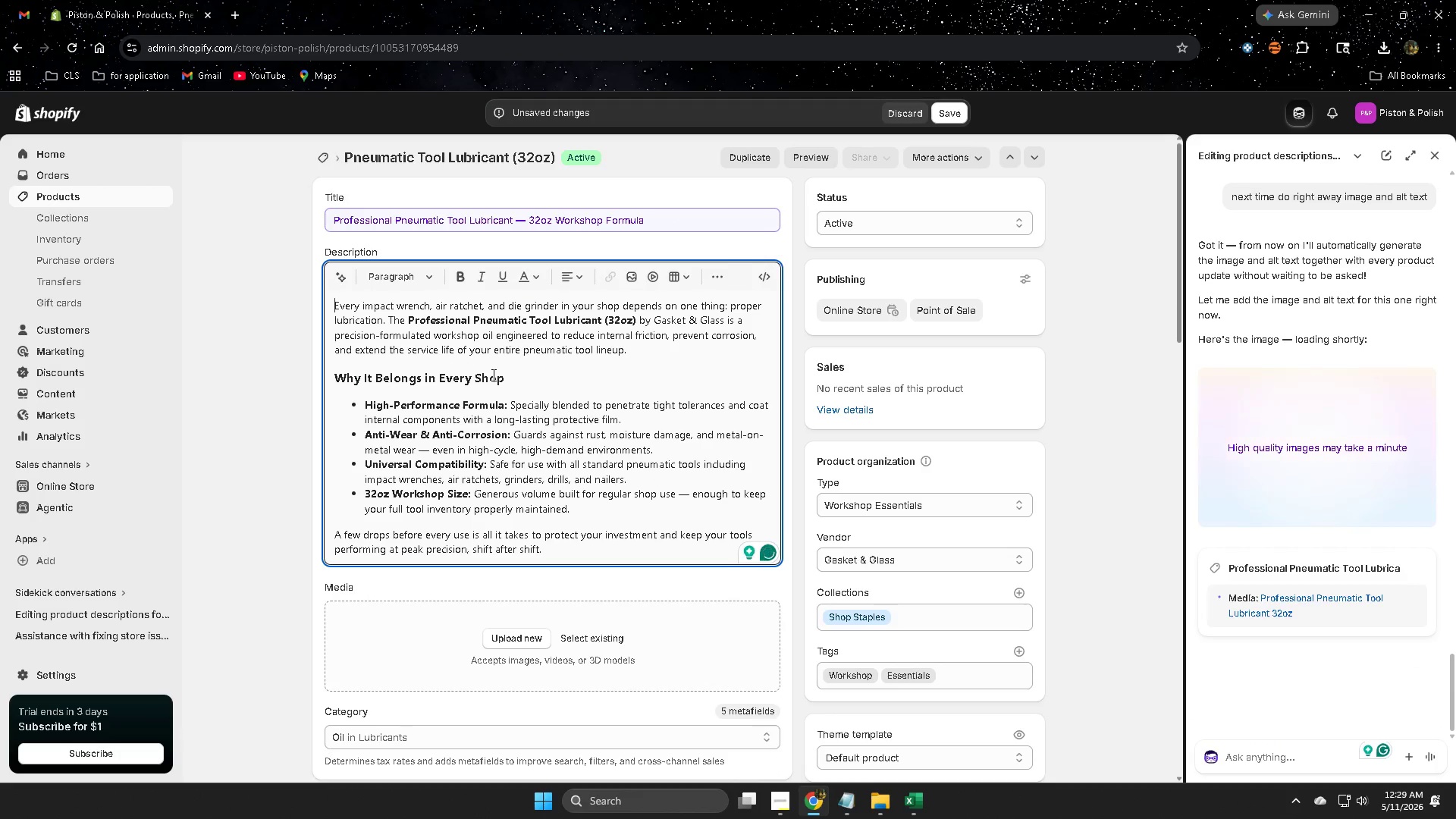 
left_click_drag(start_coordinate=[507, 376], to_coordinate=[338, 378])
 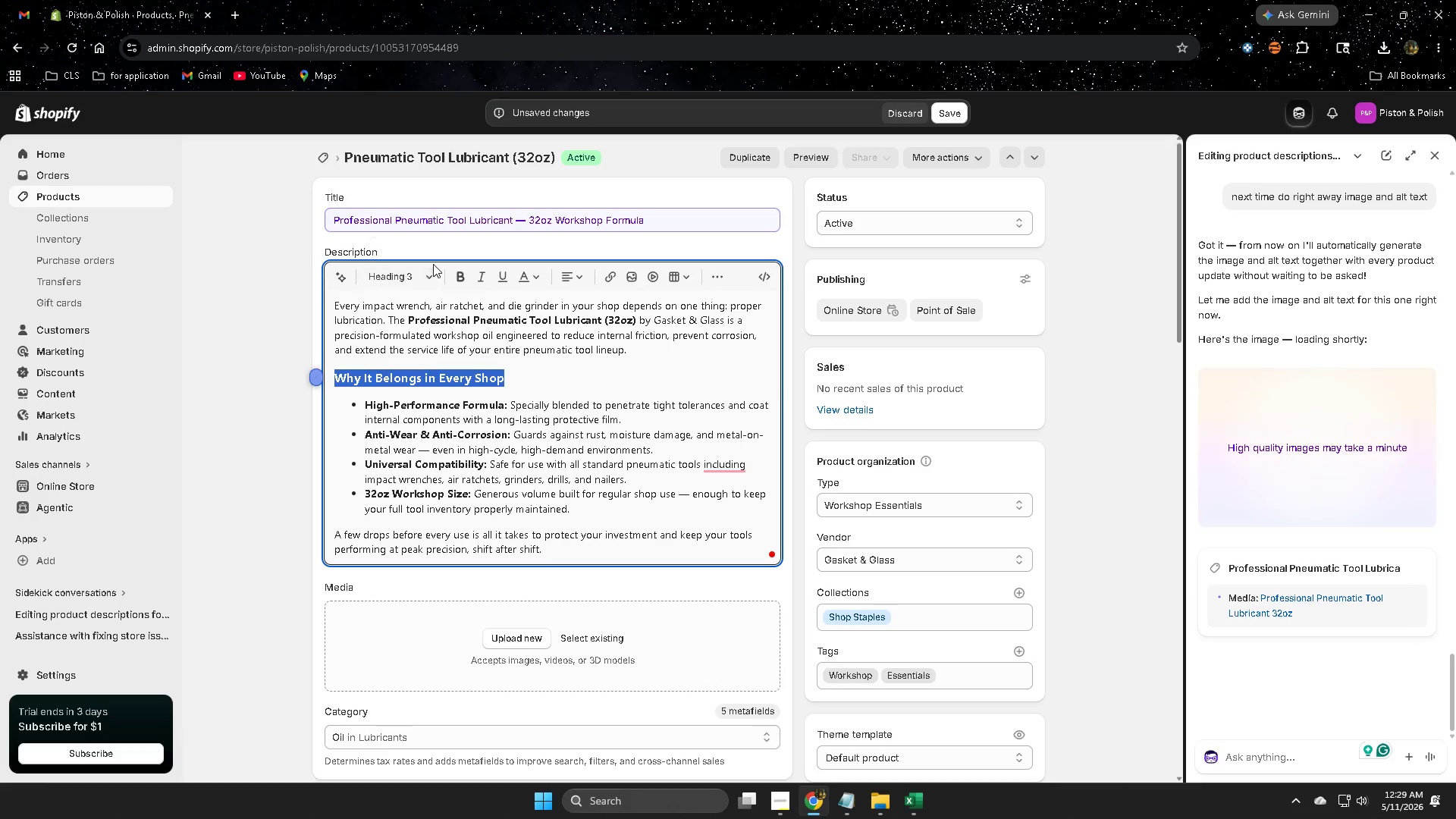 
left_click([431, 277])
 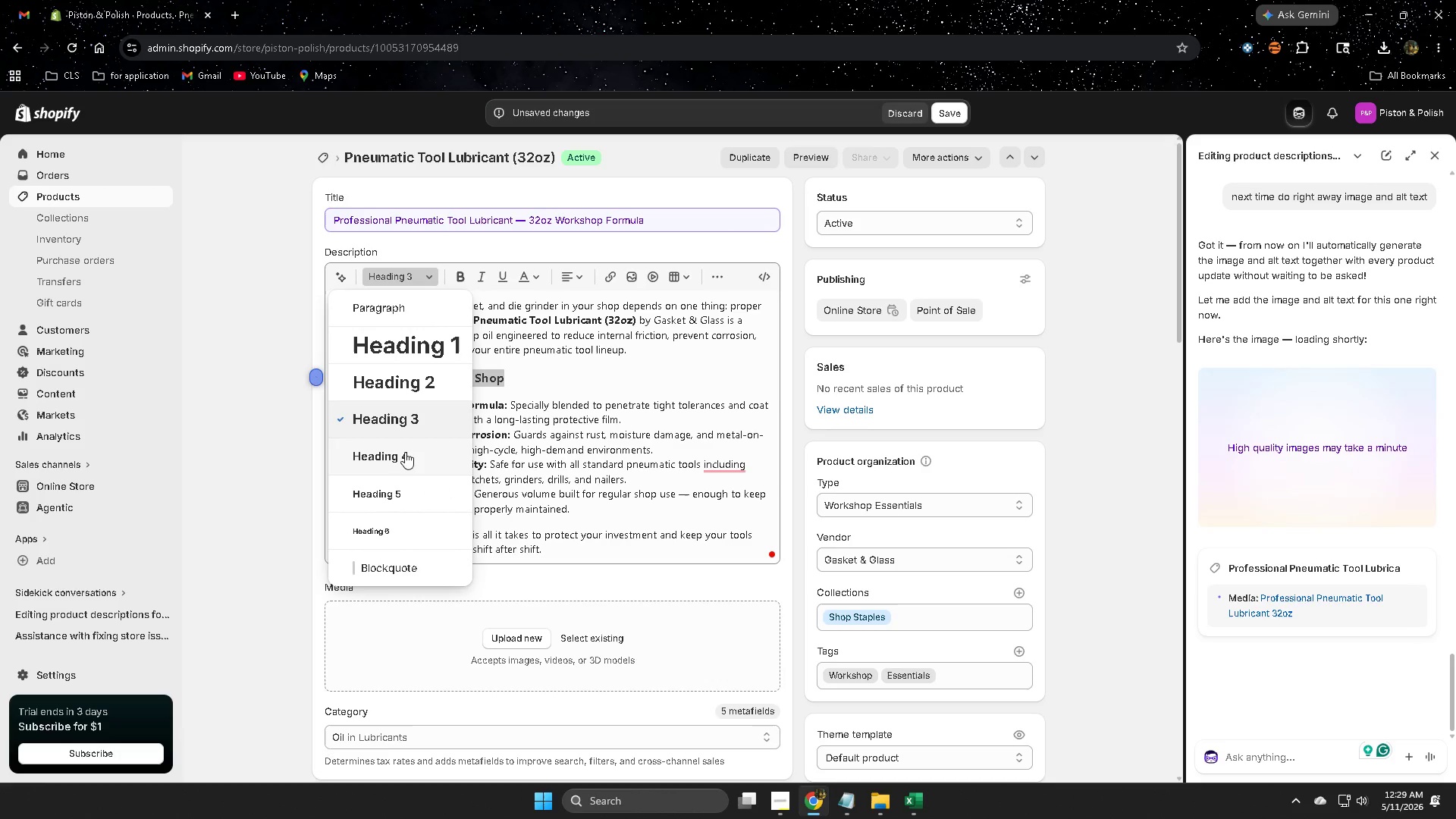 
left_click([403, 453])
 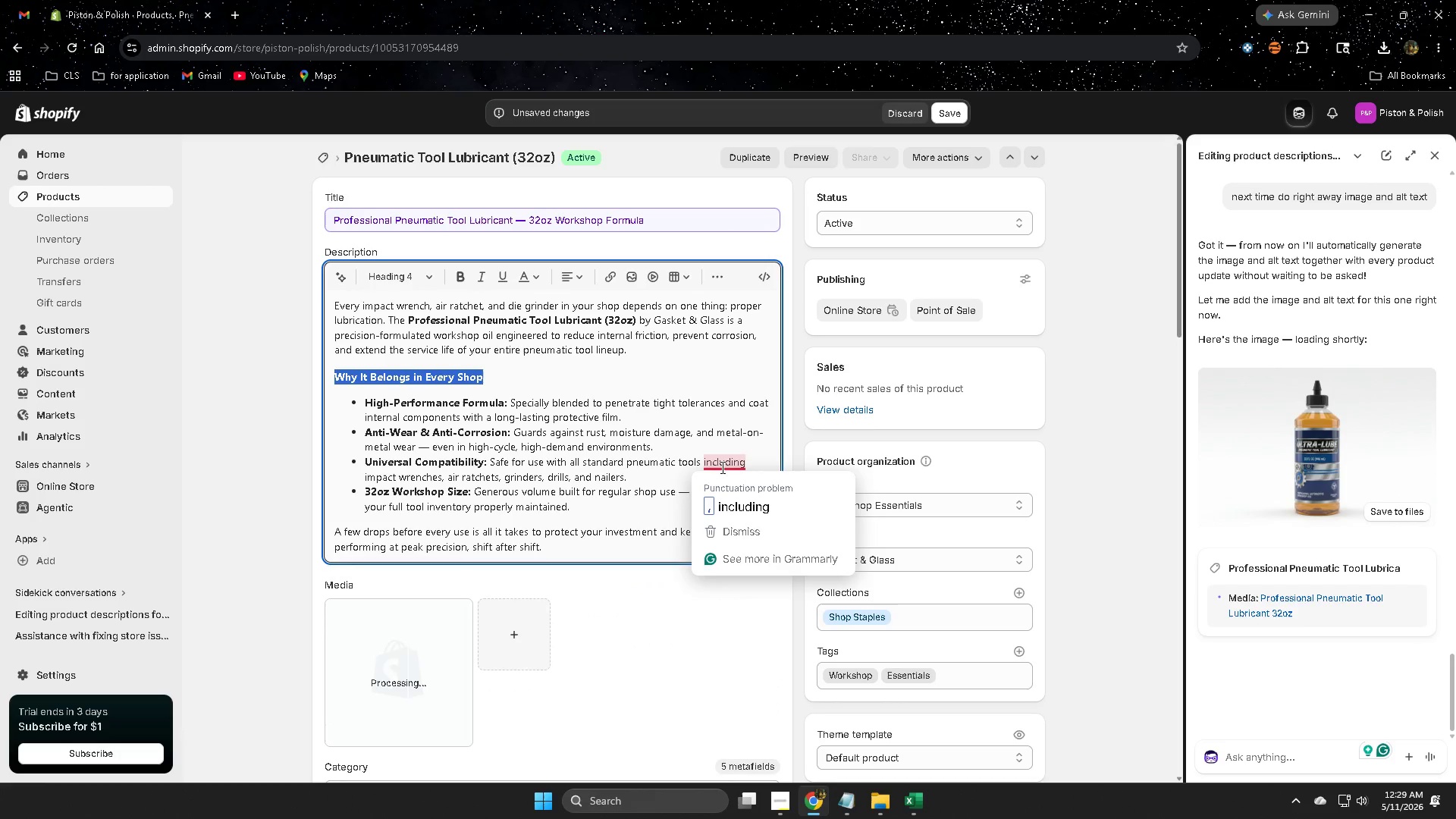 
left_click([747, 509])
 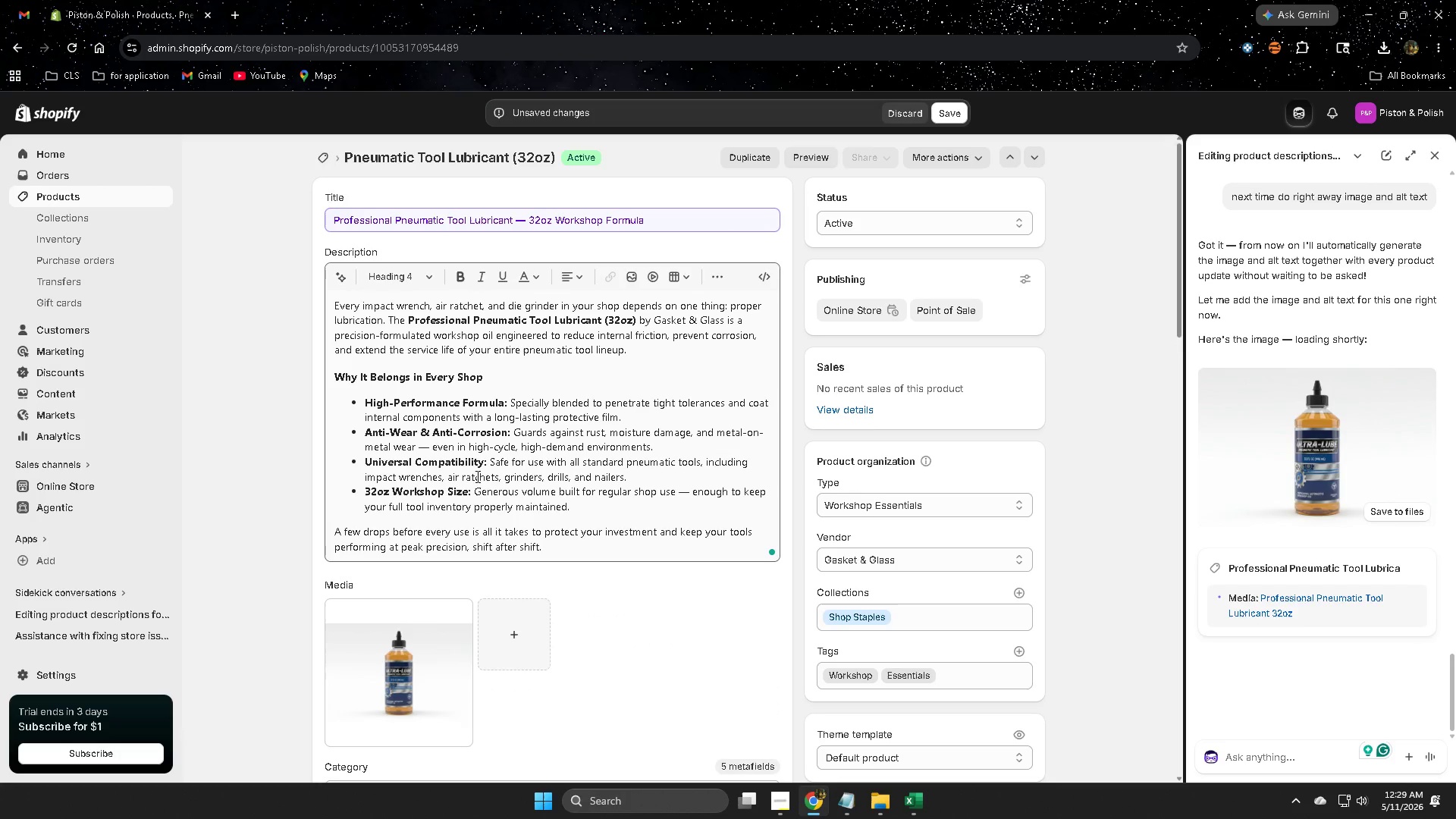 
scroll: coordinate [624, 522], scroll_direction: down, amount: 1.0
 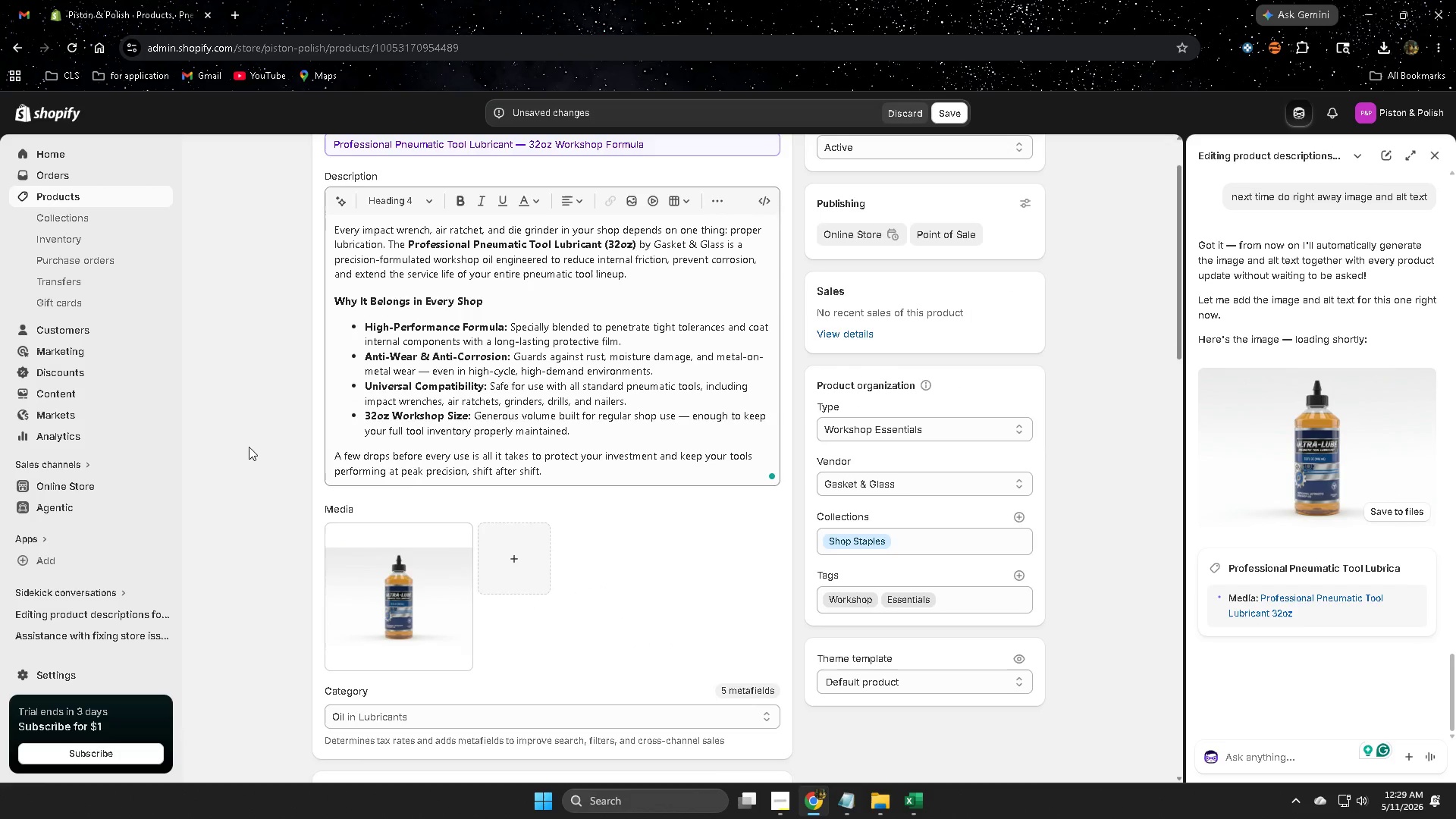 
scroll: coordinate [299, 440], scroll_direction: up, amount: 2.0
 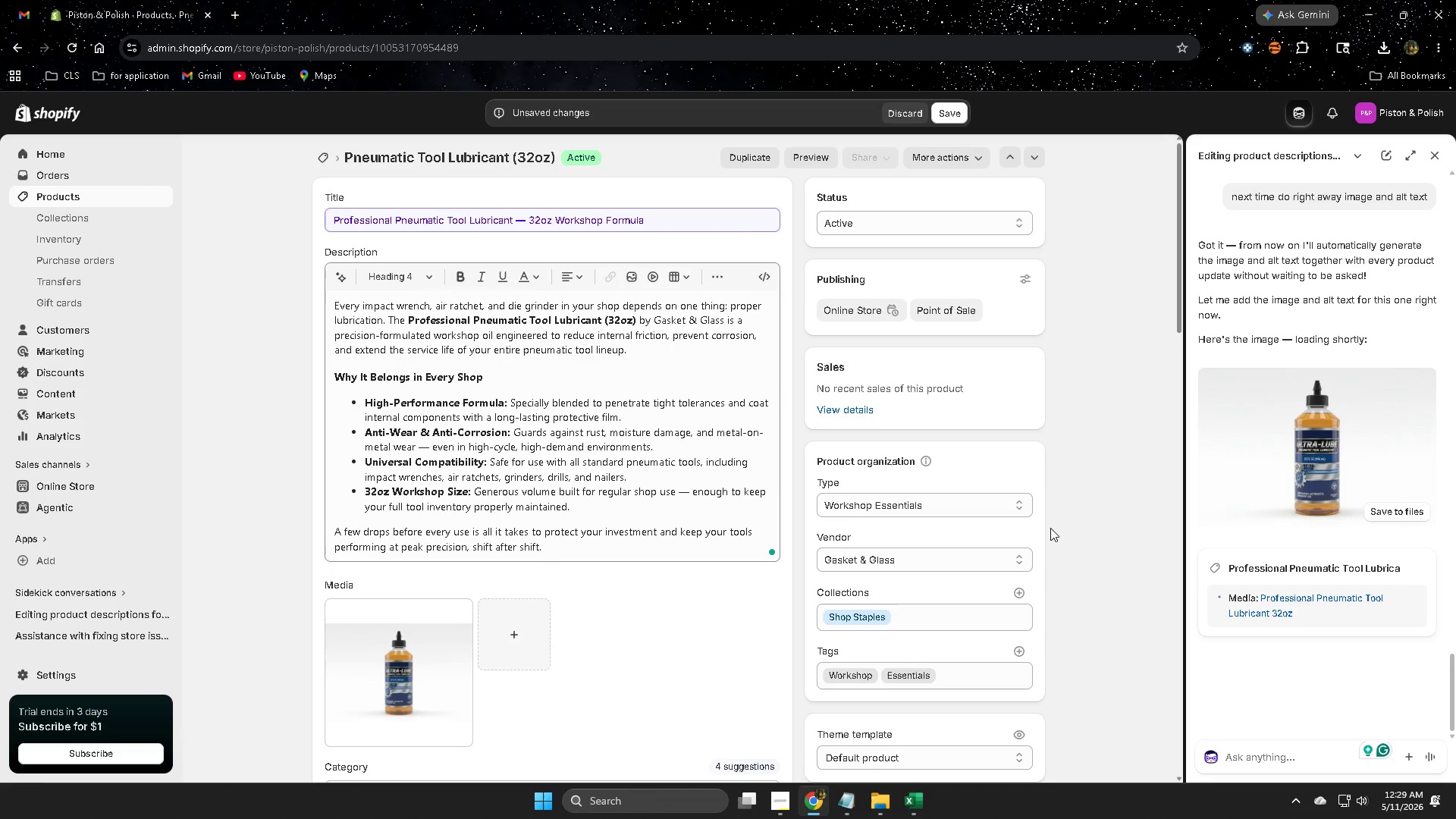 
scroll: coordinate [1048, 560], scroll_direction: none, amount: 0.0
 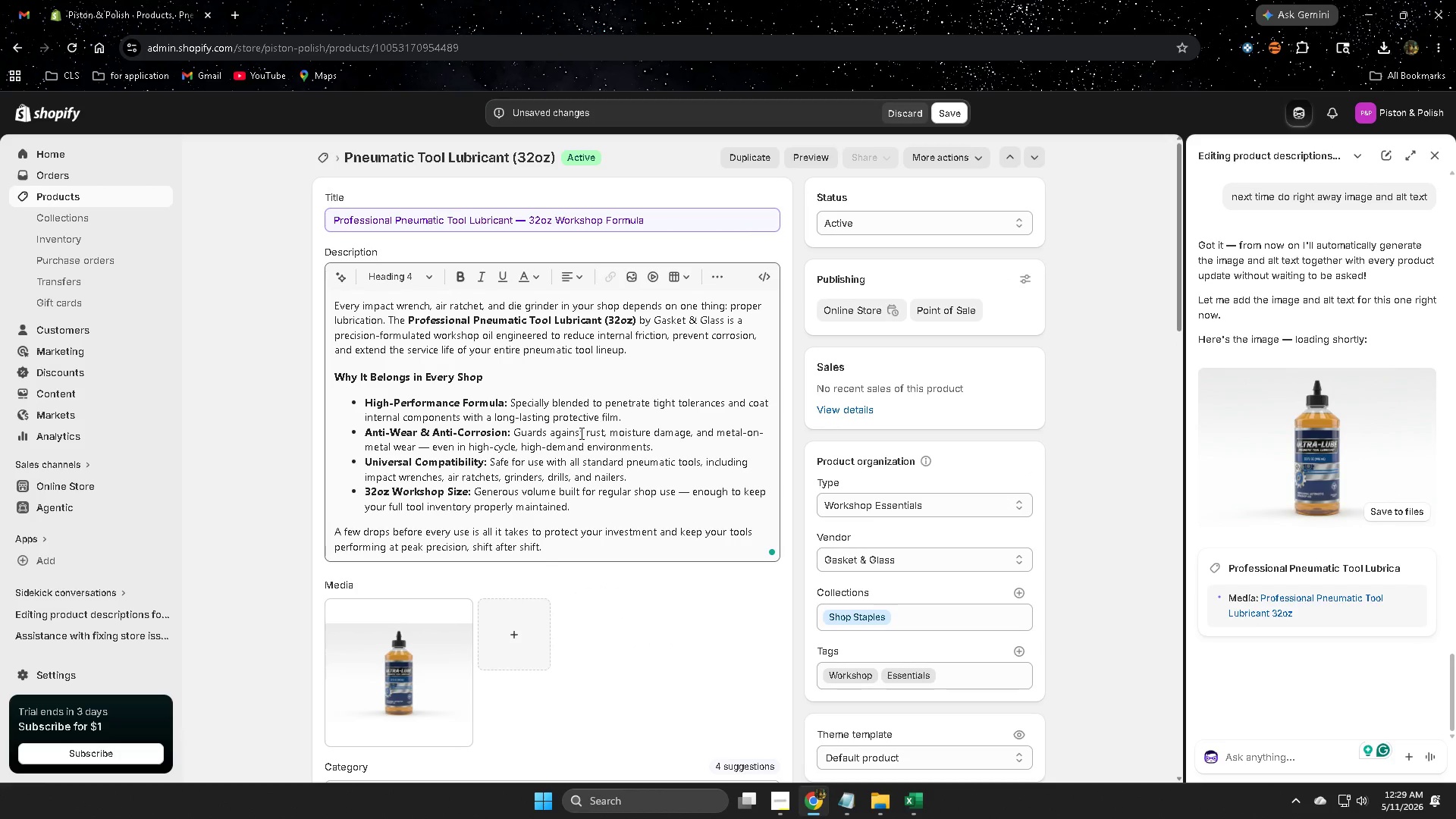 
scroll: coordinate [811, 661], scroll_direction: down, amount: 13.0
 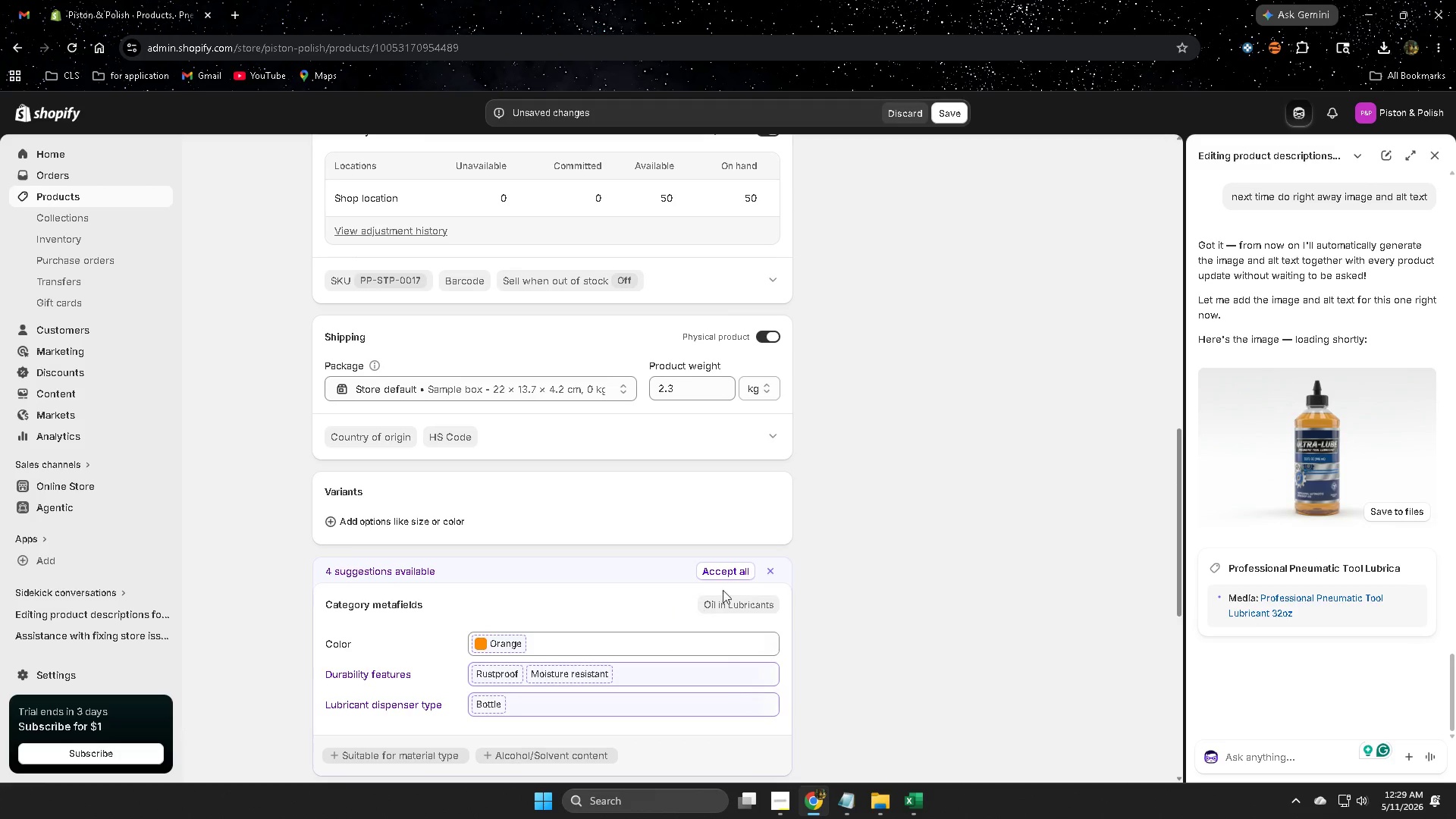 
left_click([719, 573])
 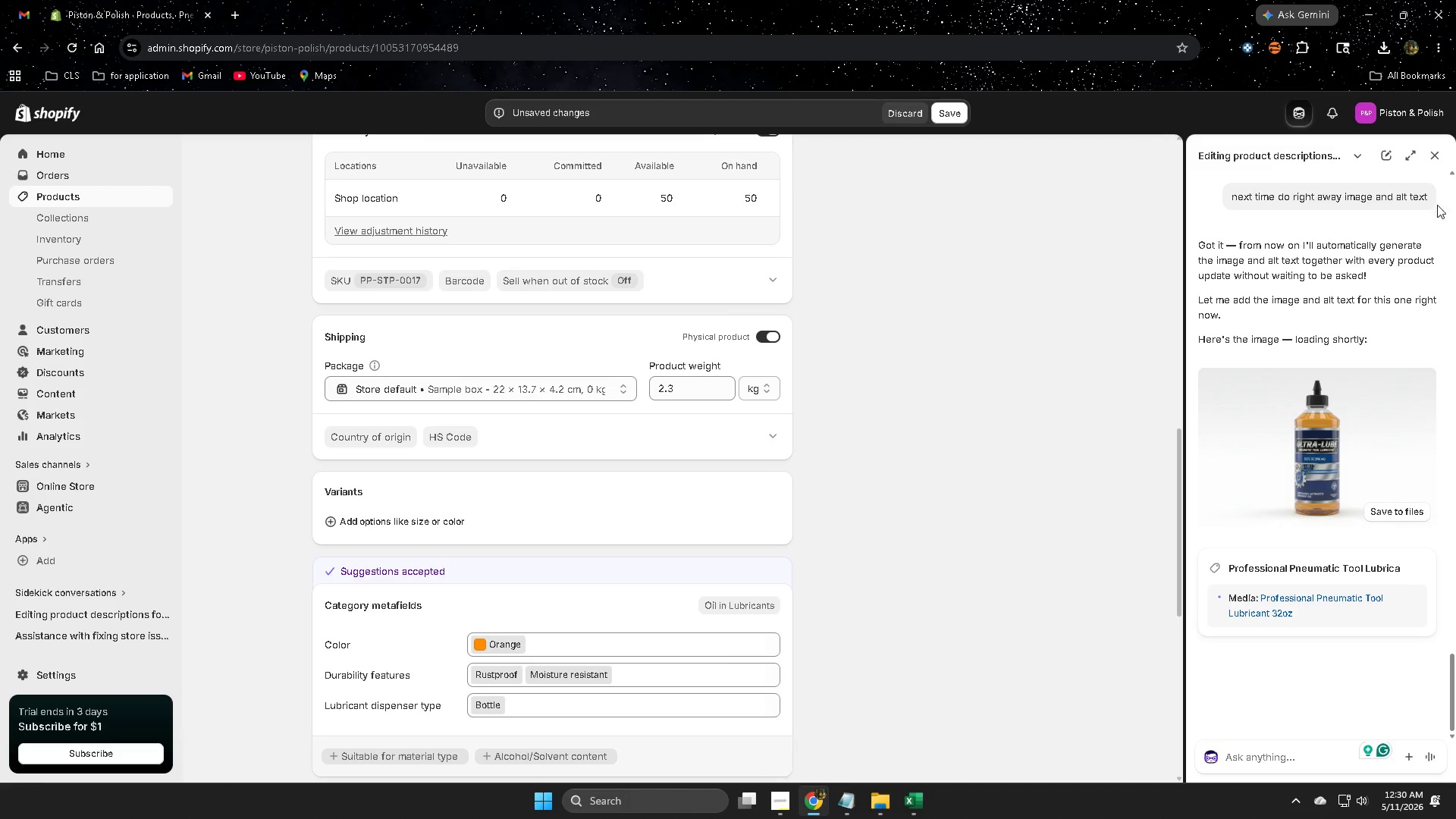 
left_click([1436, 156])
 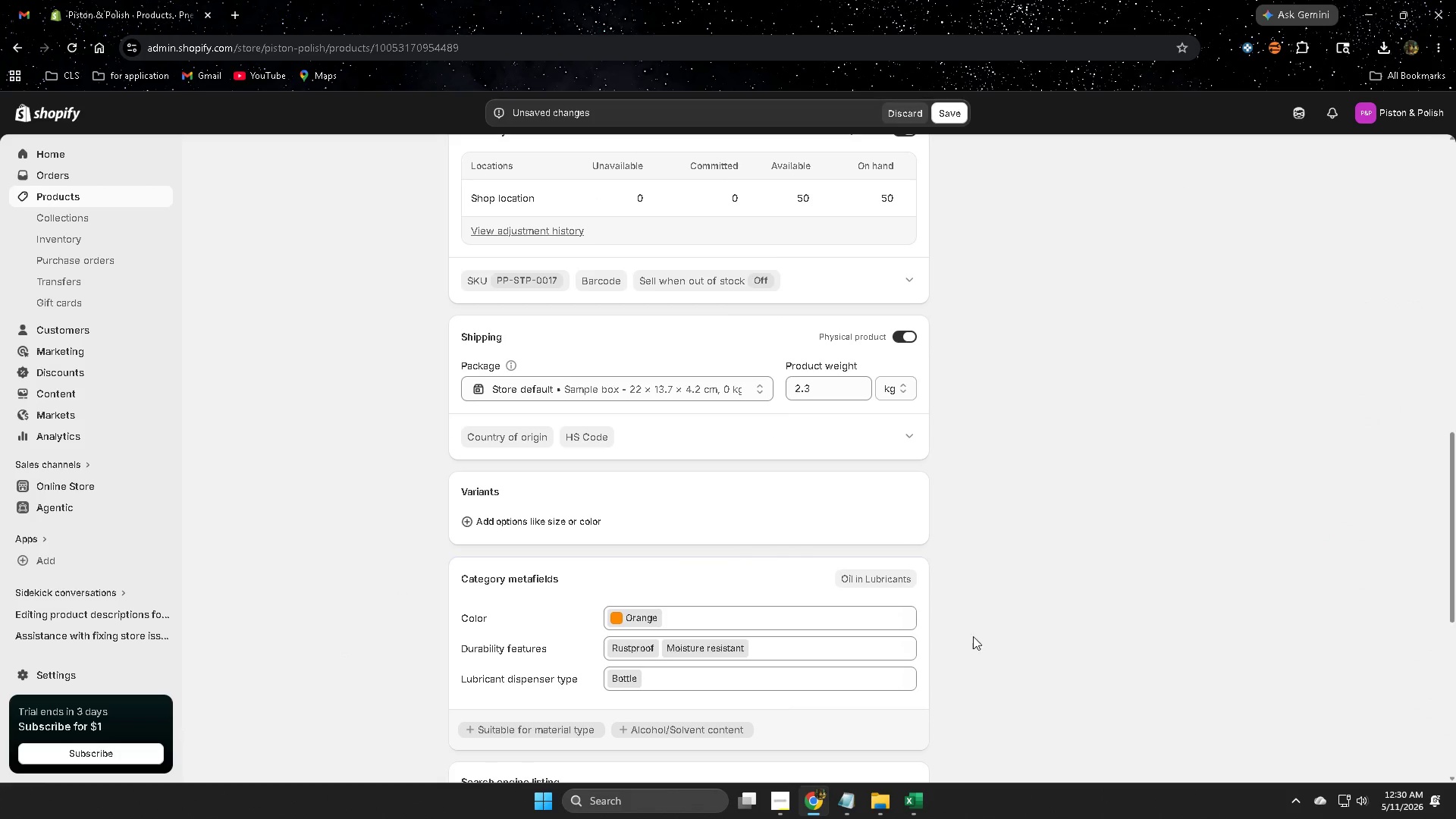 
scroll: coordinate [993, 614], scroll_direction: down, amount: 5.0
 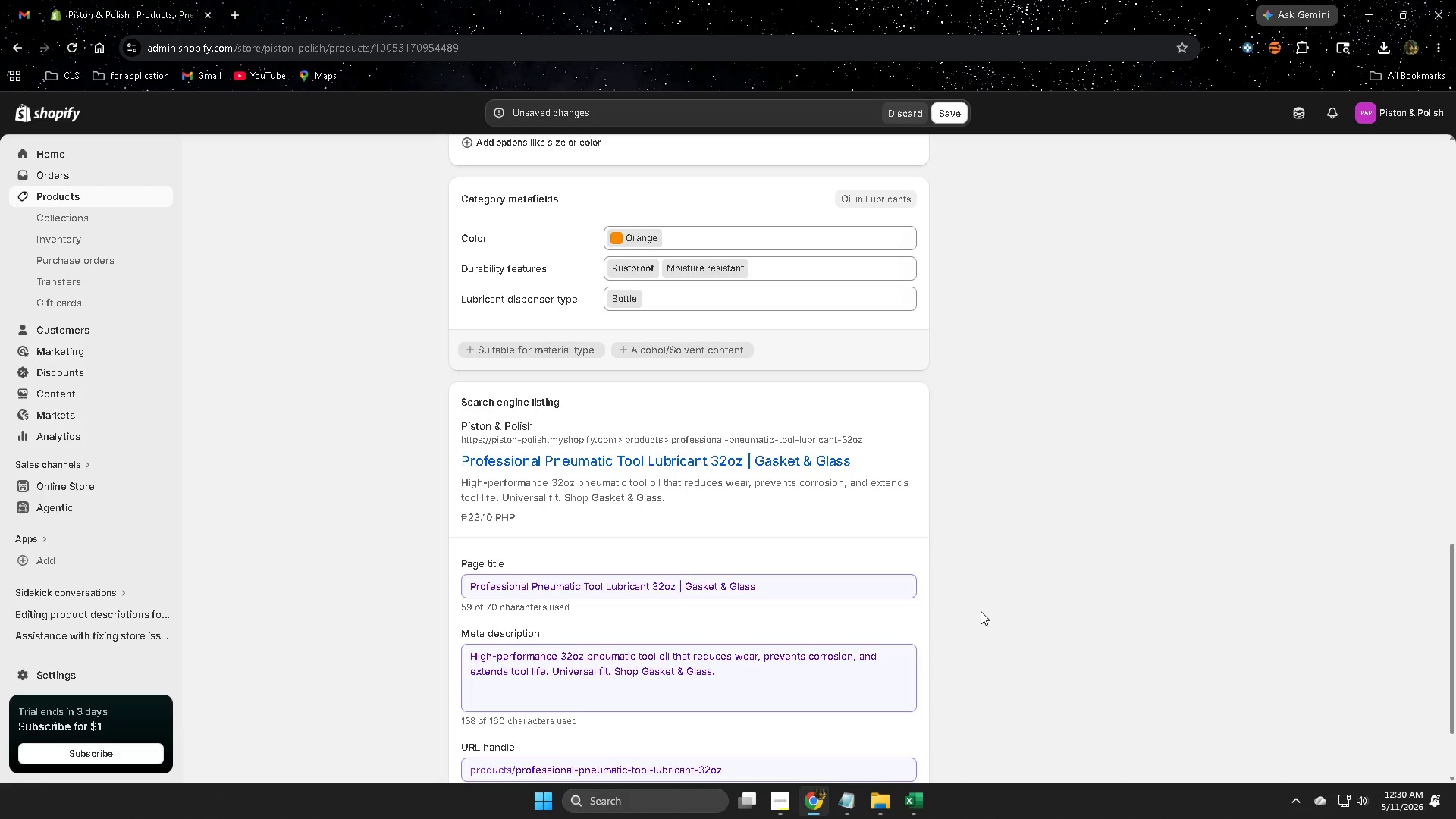 
scroll: coordinate [981, 610], scroll_direction: up, amount: 18.0
 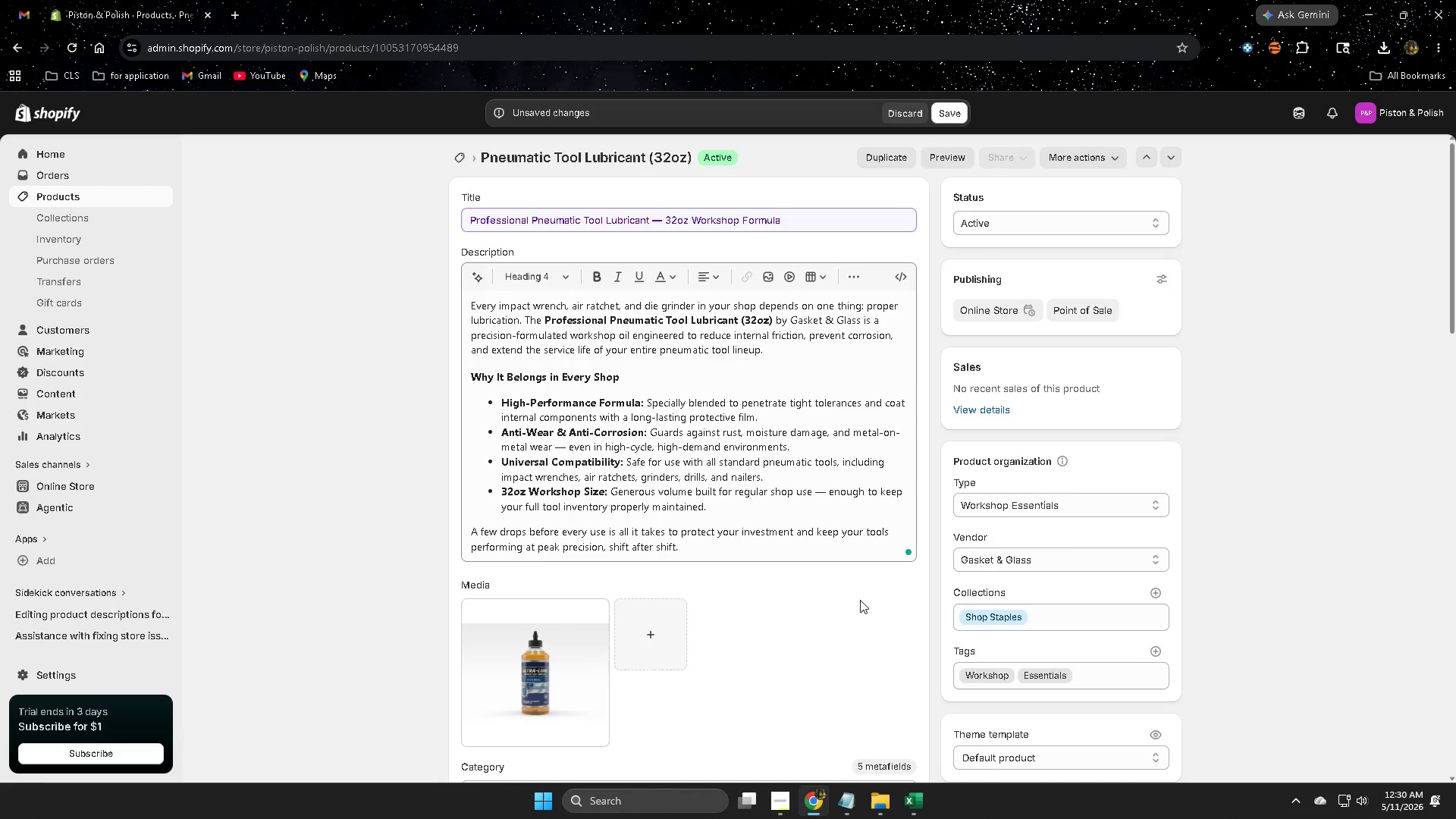 
scroll: coordinate [1190, 678], scroll_direction: down, amount: 7.0
 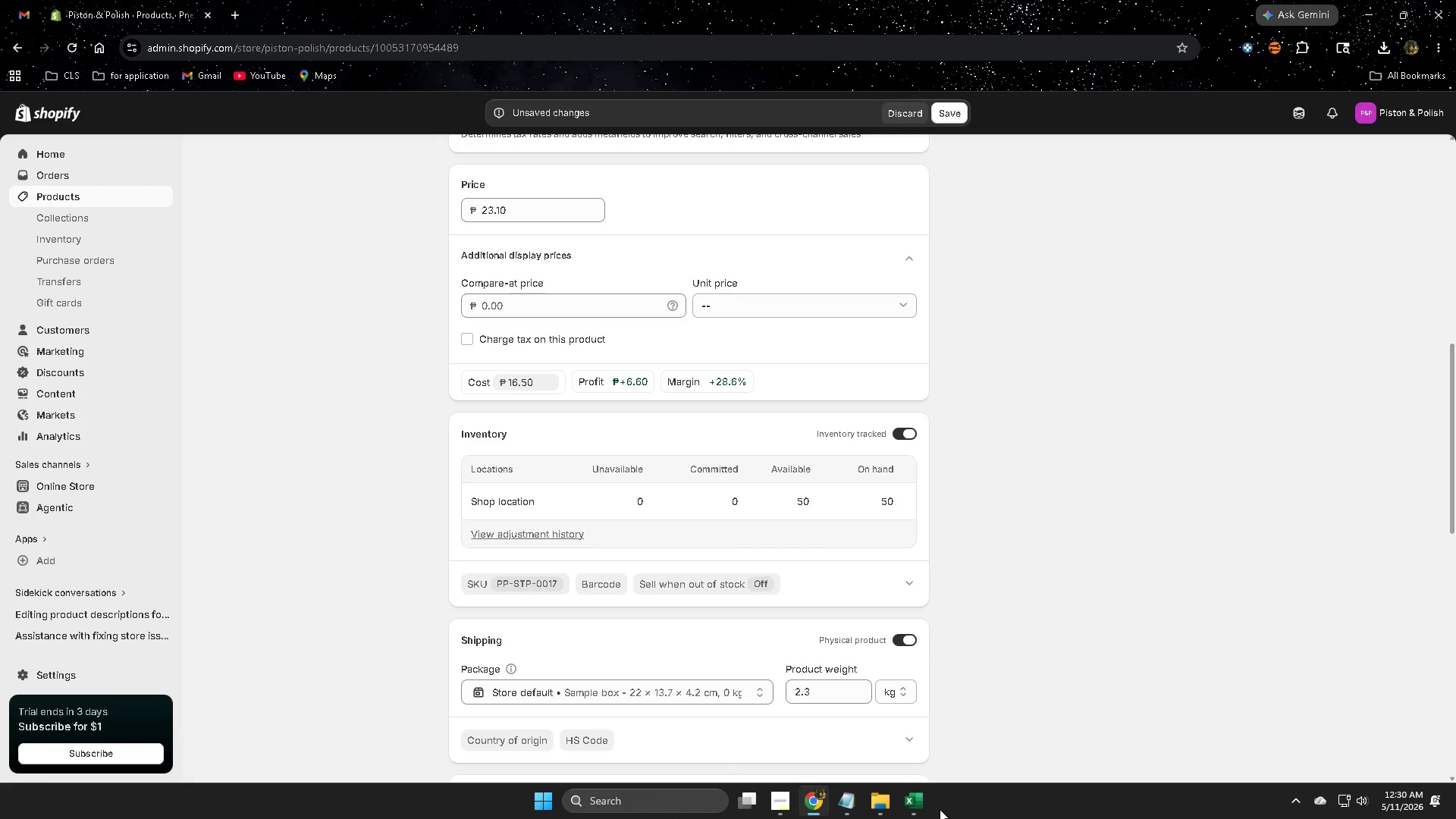 
left_click([921, 808])
 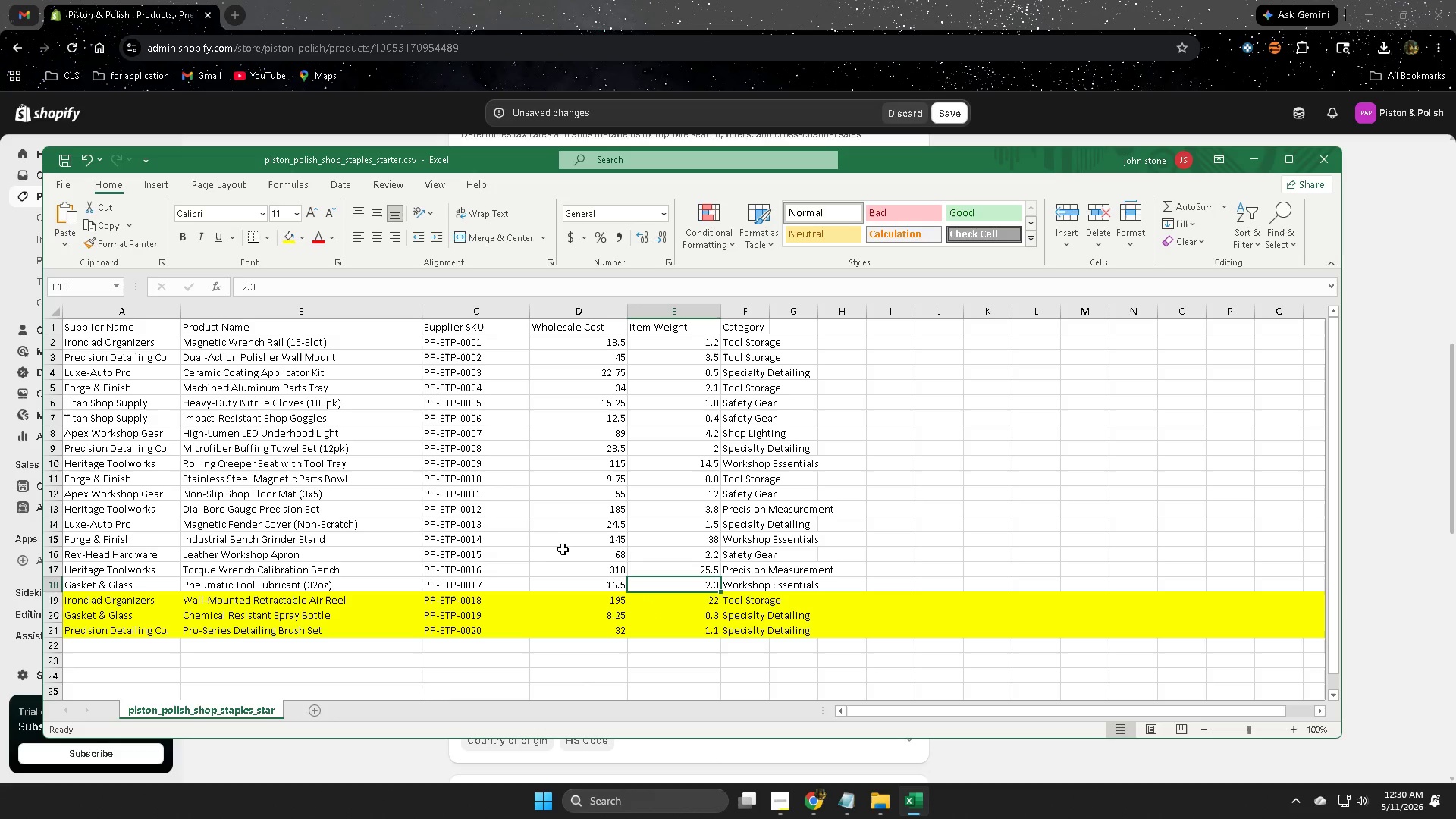 
left_click([806, 0])
 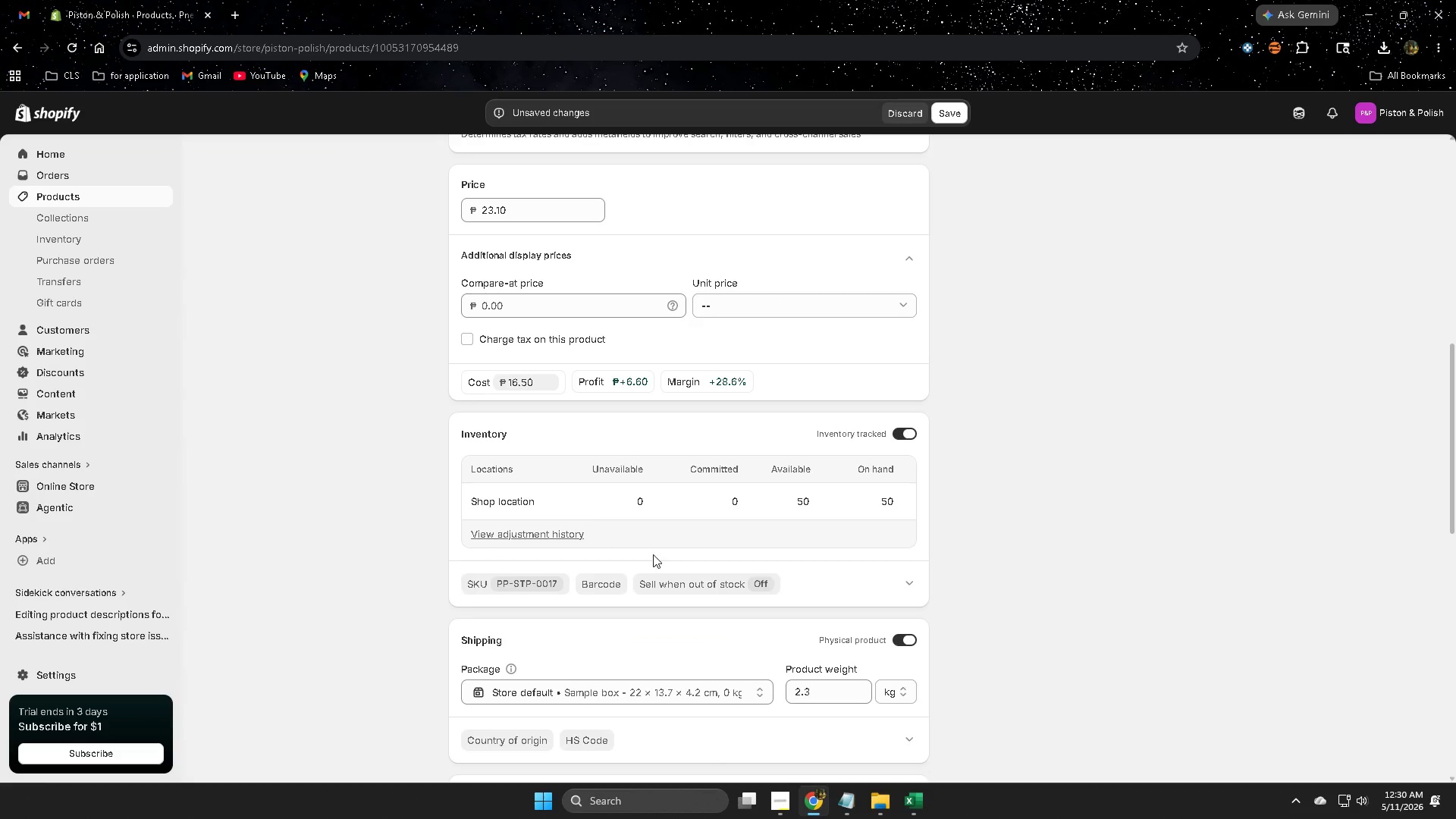 
scroll: coordinate [648, 579], scroll_direction: up, amount: 8.0
 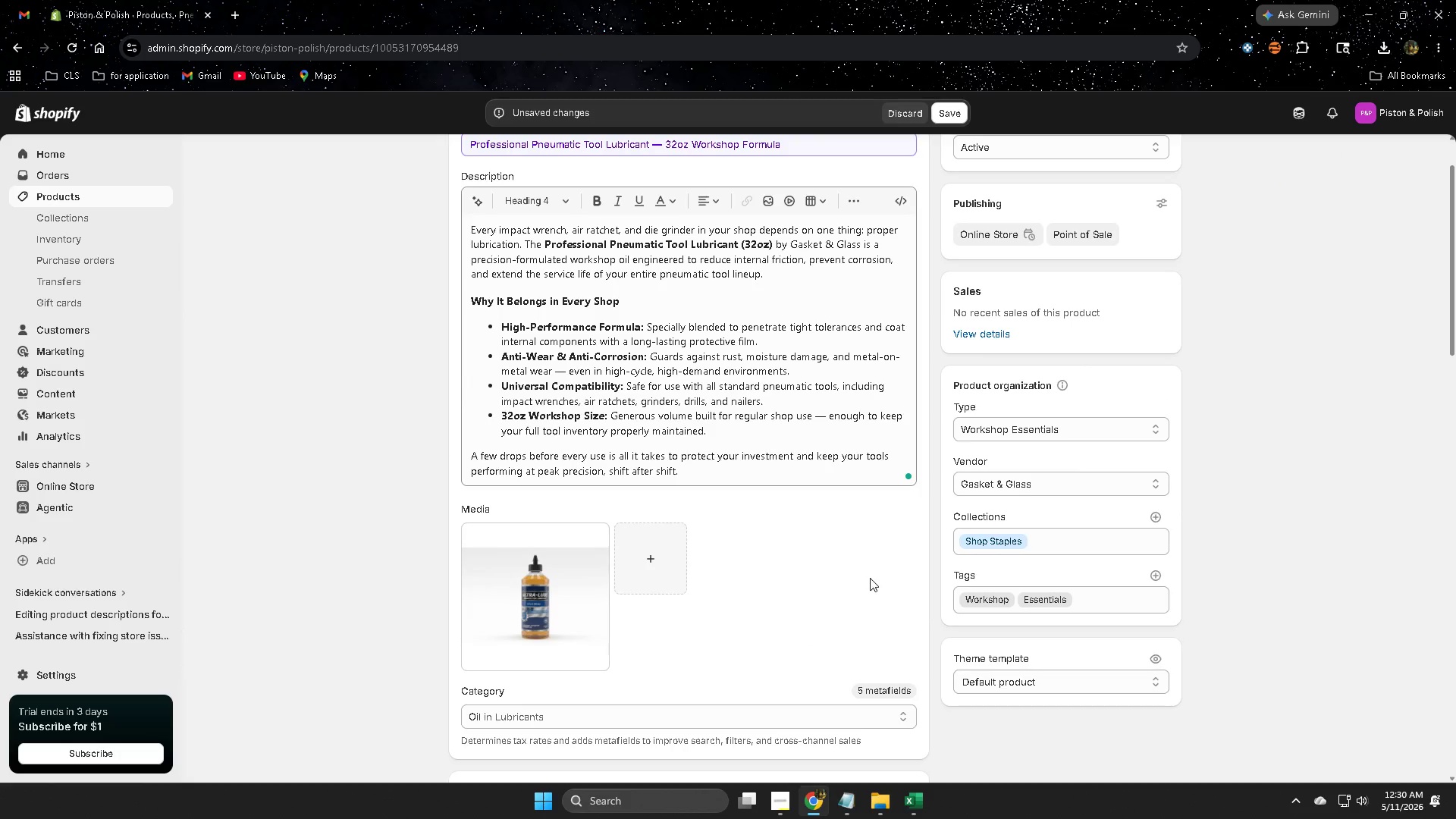 
left_click([538, 422])
 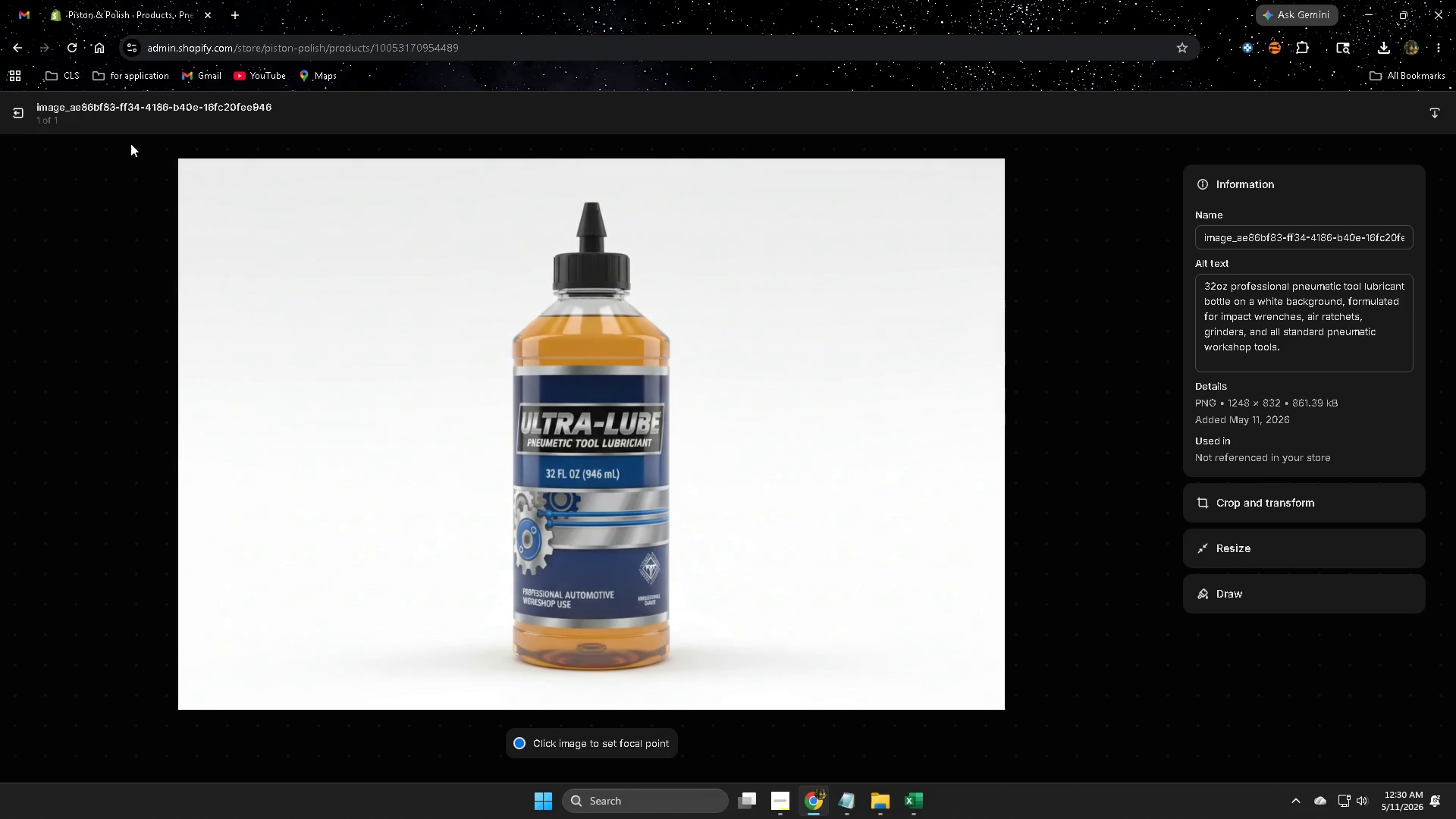 
scroll: coordinate [764, 601], scroll_direction: down, amount: 2.0
 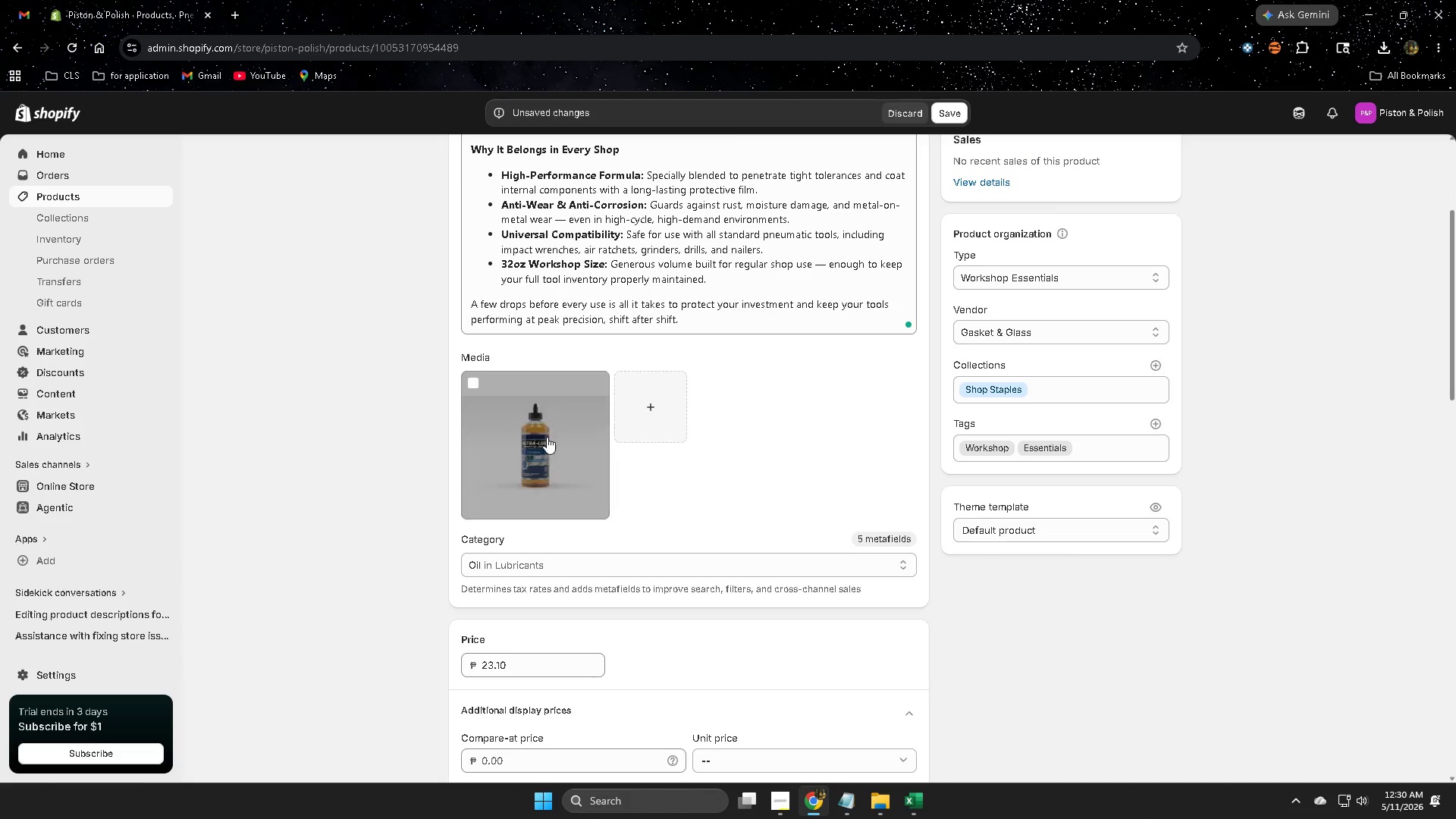 
left_click([17, 111])
 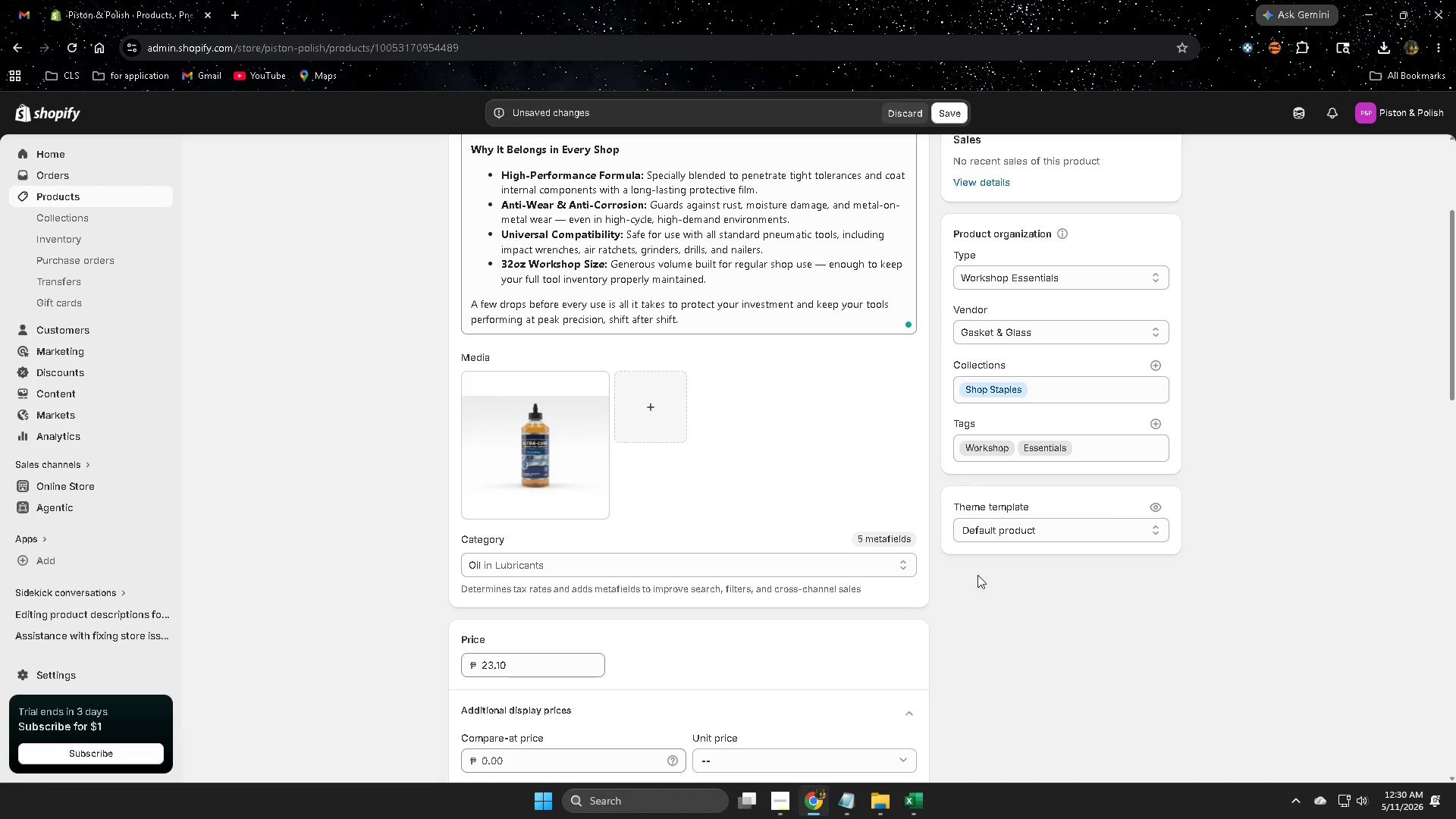 
scroll: coordinate [714, 510], scroll_direction: up, amount: 6.0
 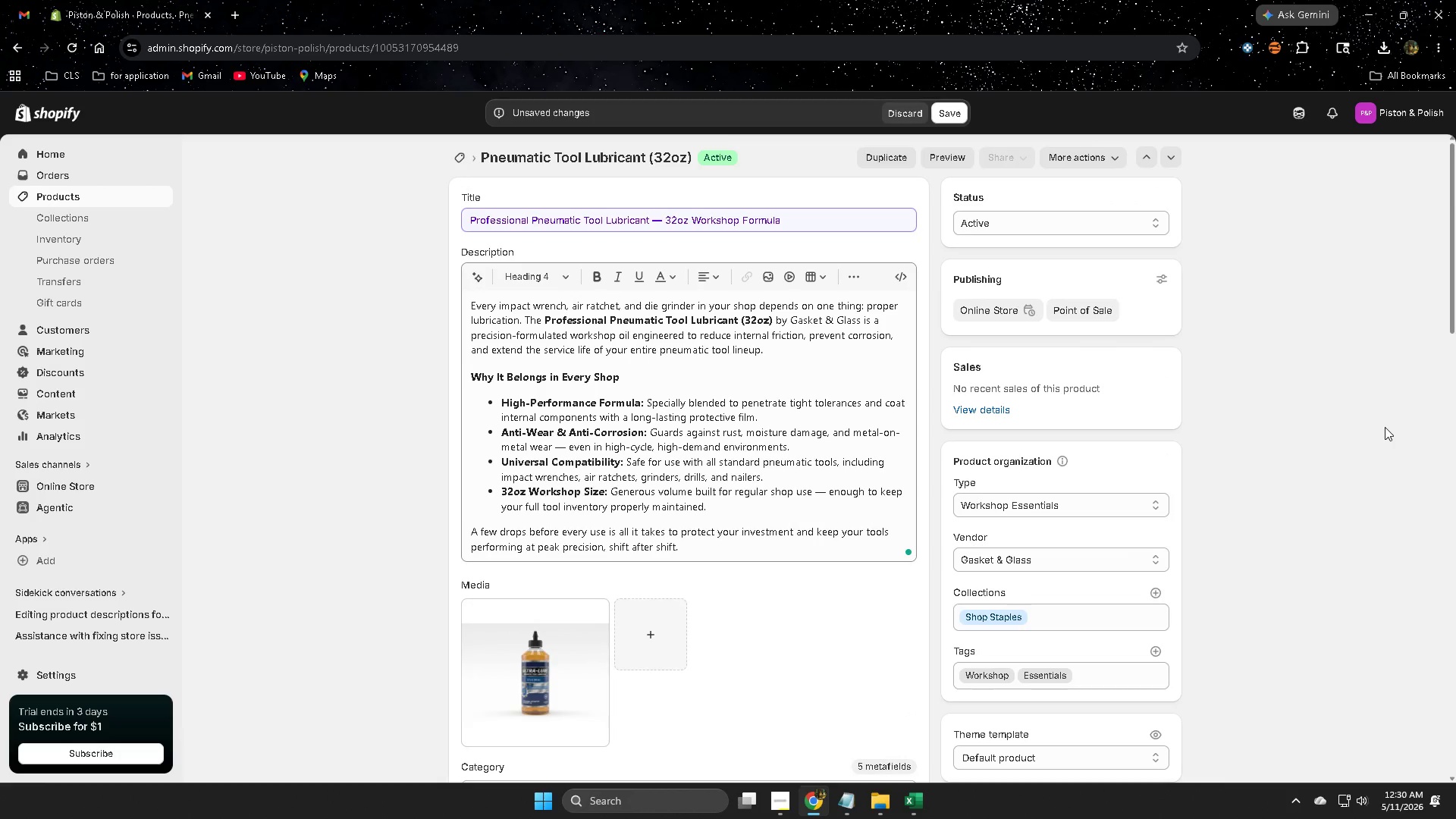 
scroll: coordinate [1021, 593], scroll_direction: down, amount: 8.0
 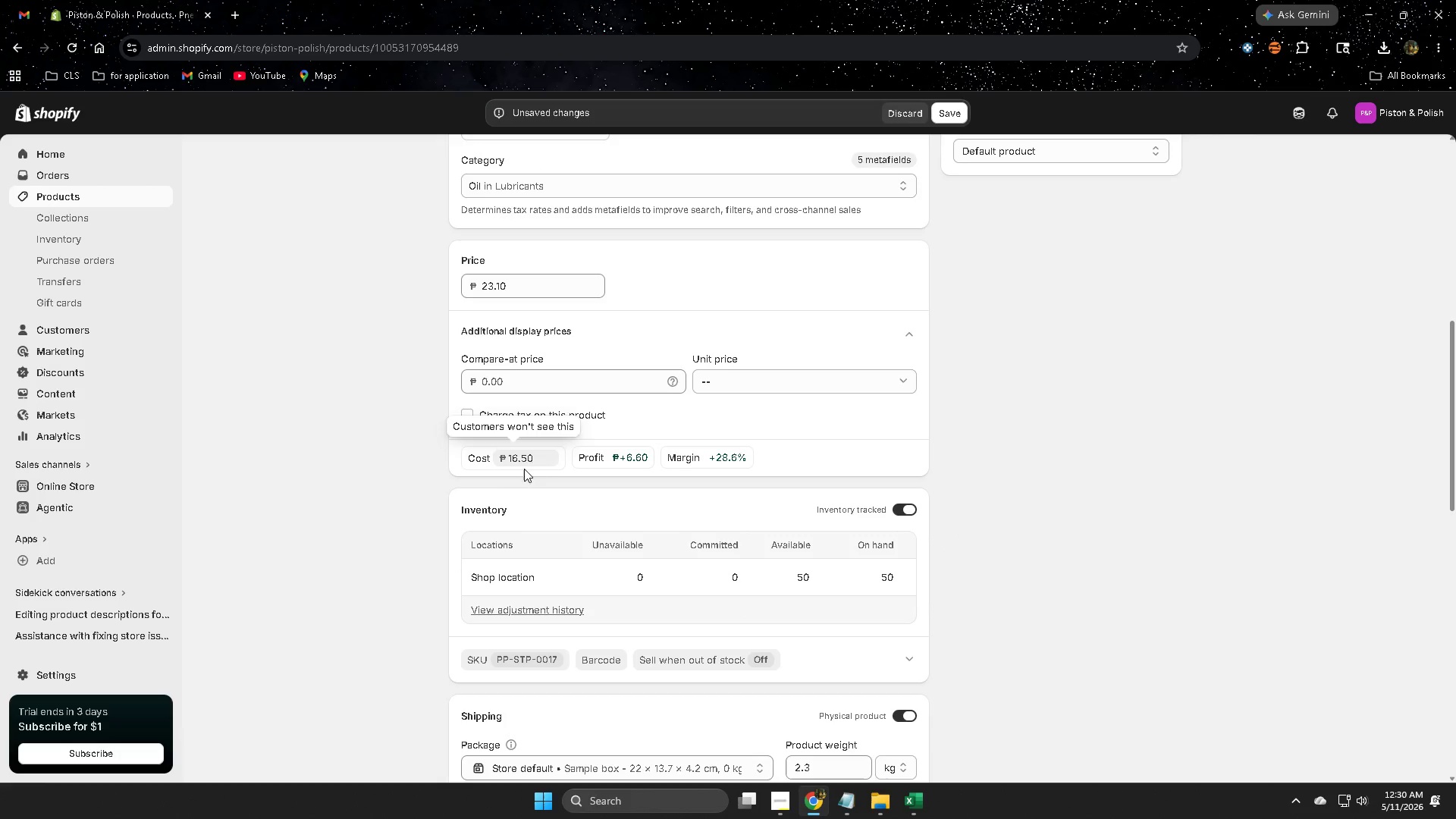 
scroll: coordinate [365, 454], scroll_direction: up, amount: 4.0
 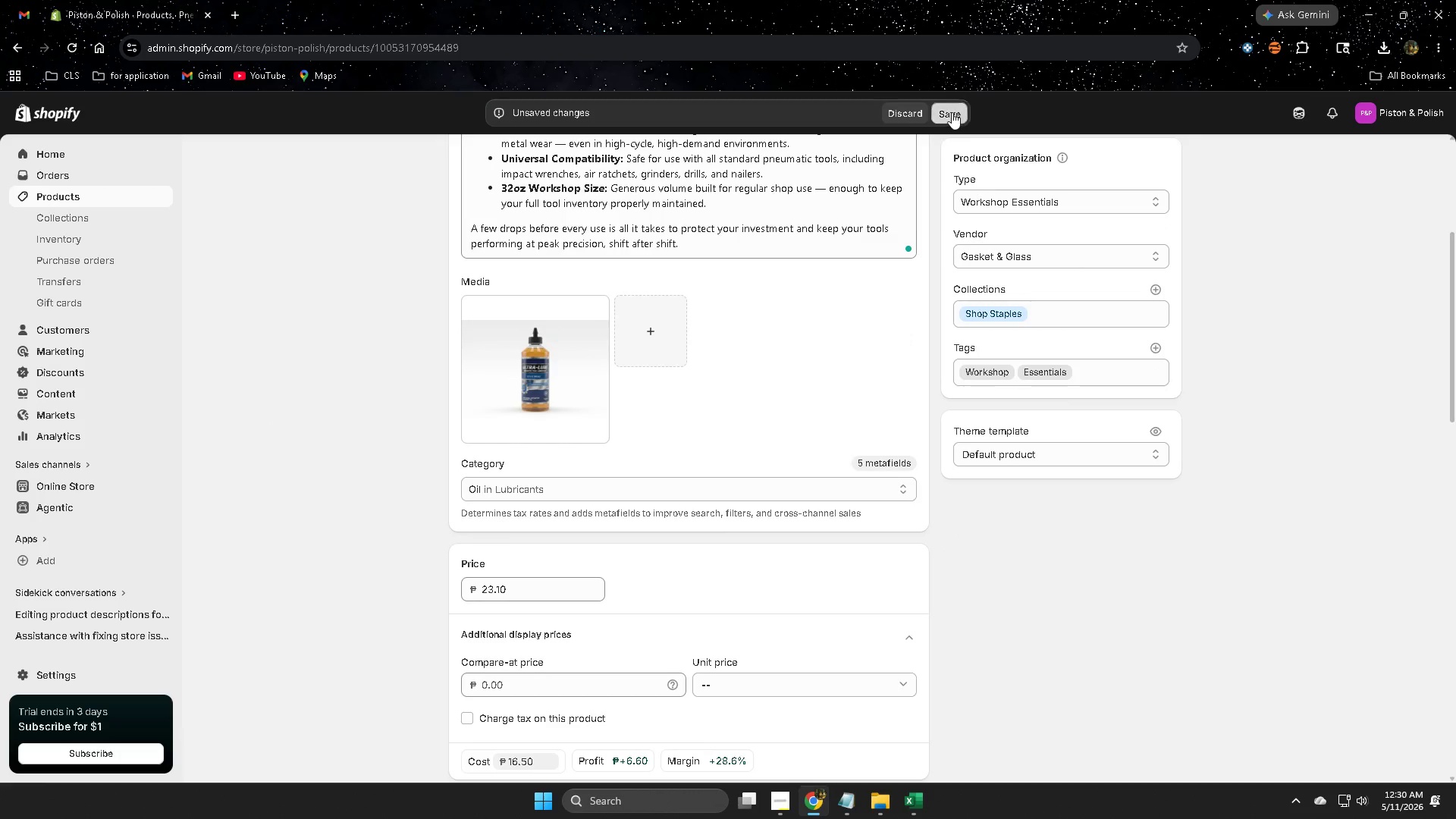 
scroll: coordinate [1009, 618], scroll_direction: down, amount: 10.0
 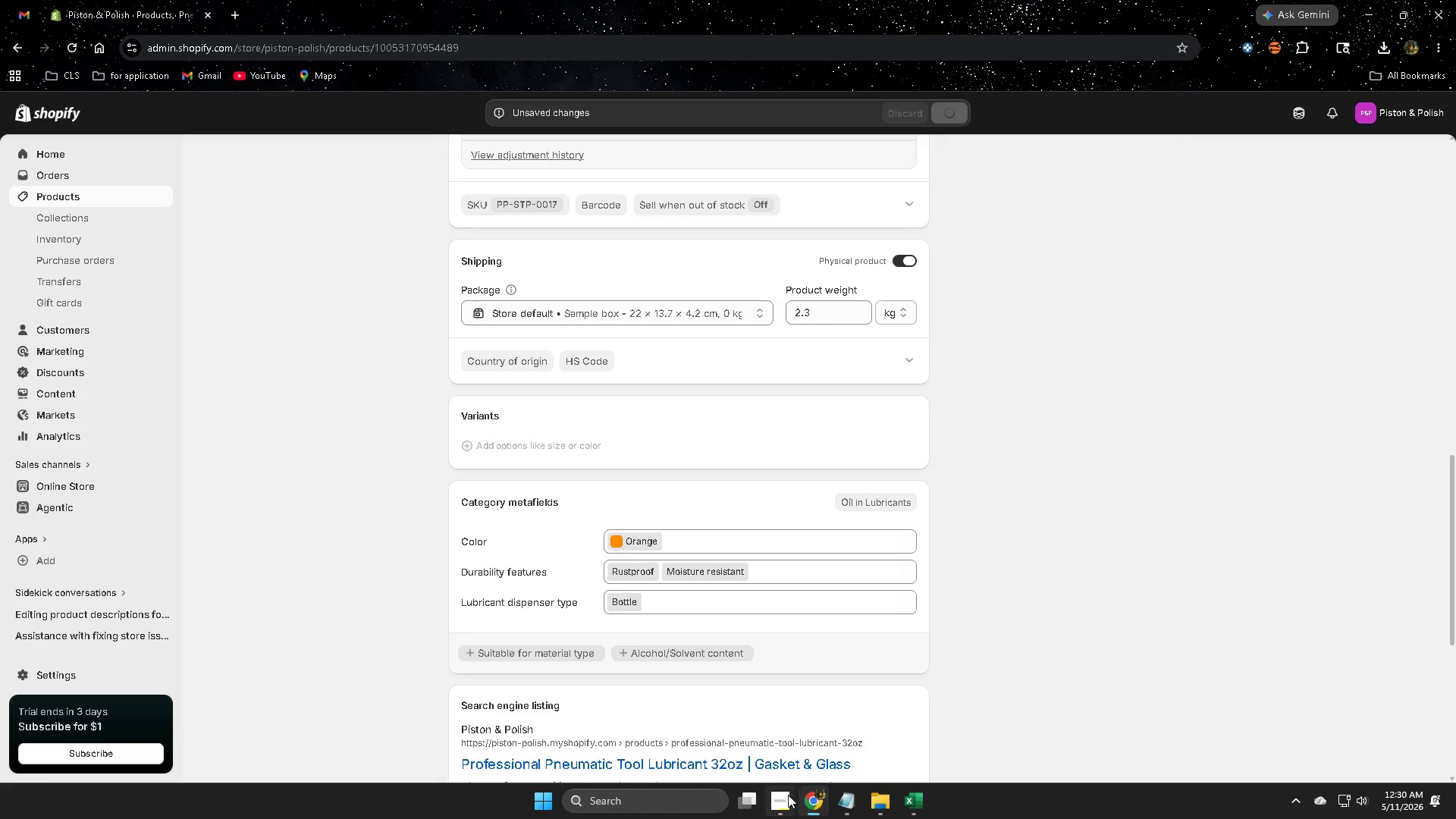 
left_click([786, 795])